 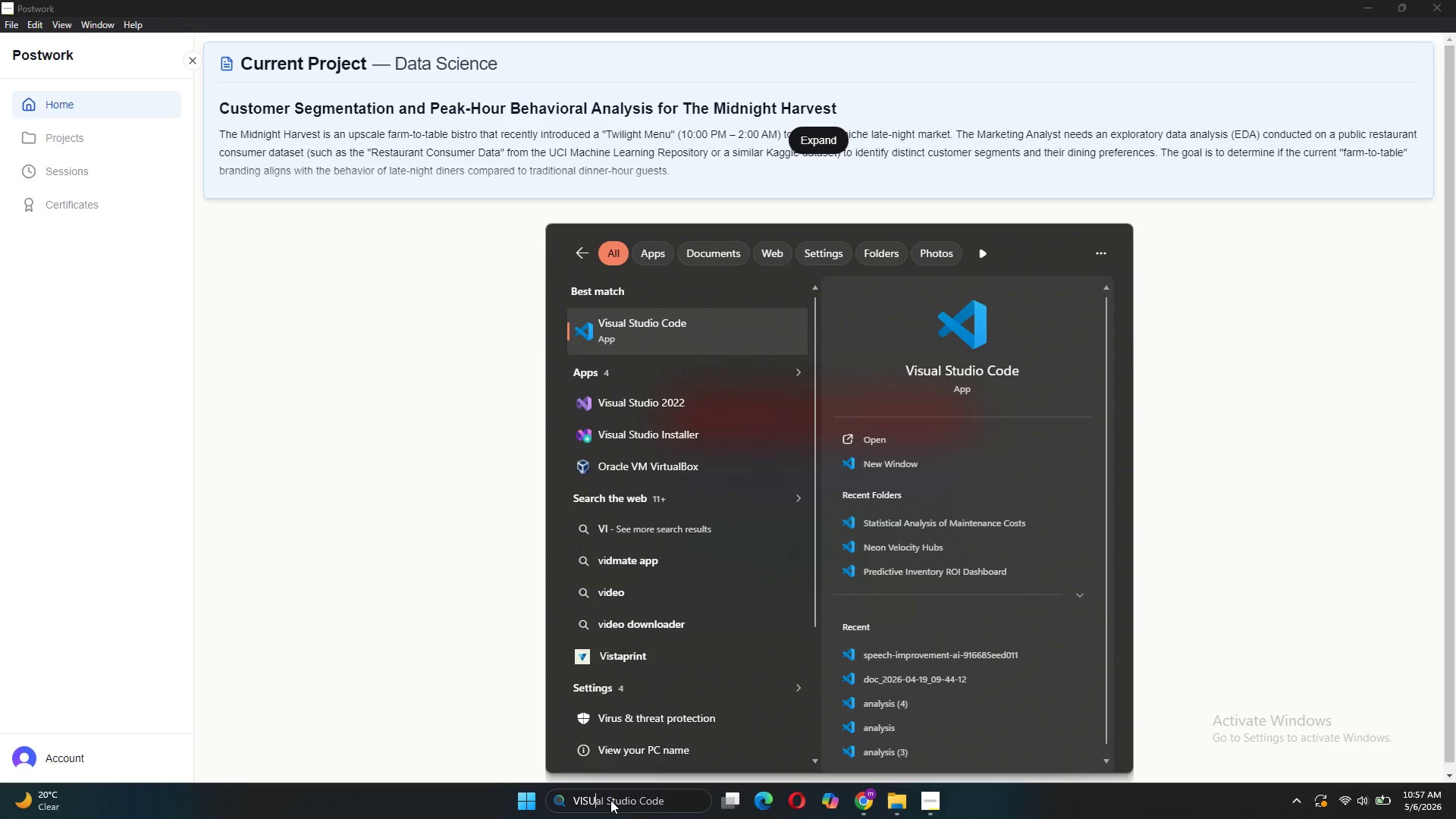 
left_click([910, 466])
 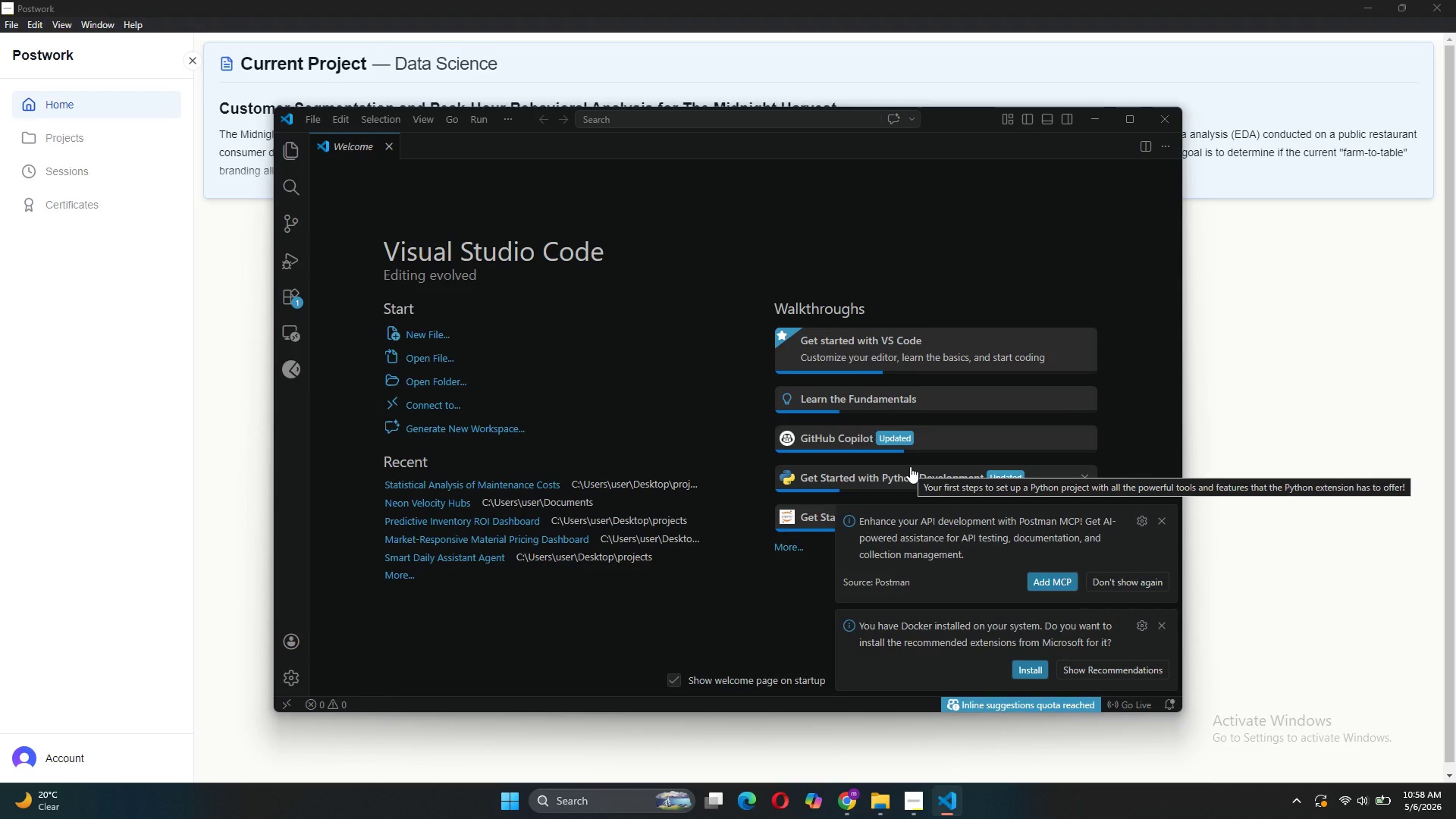 
wait(20.64)
 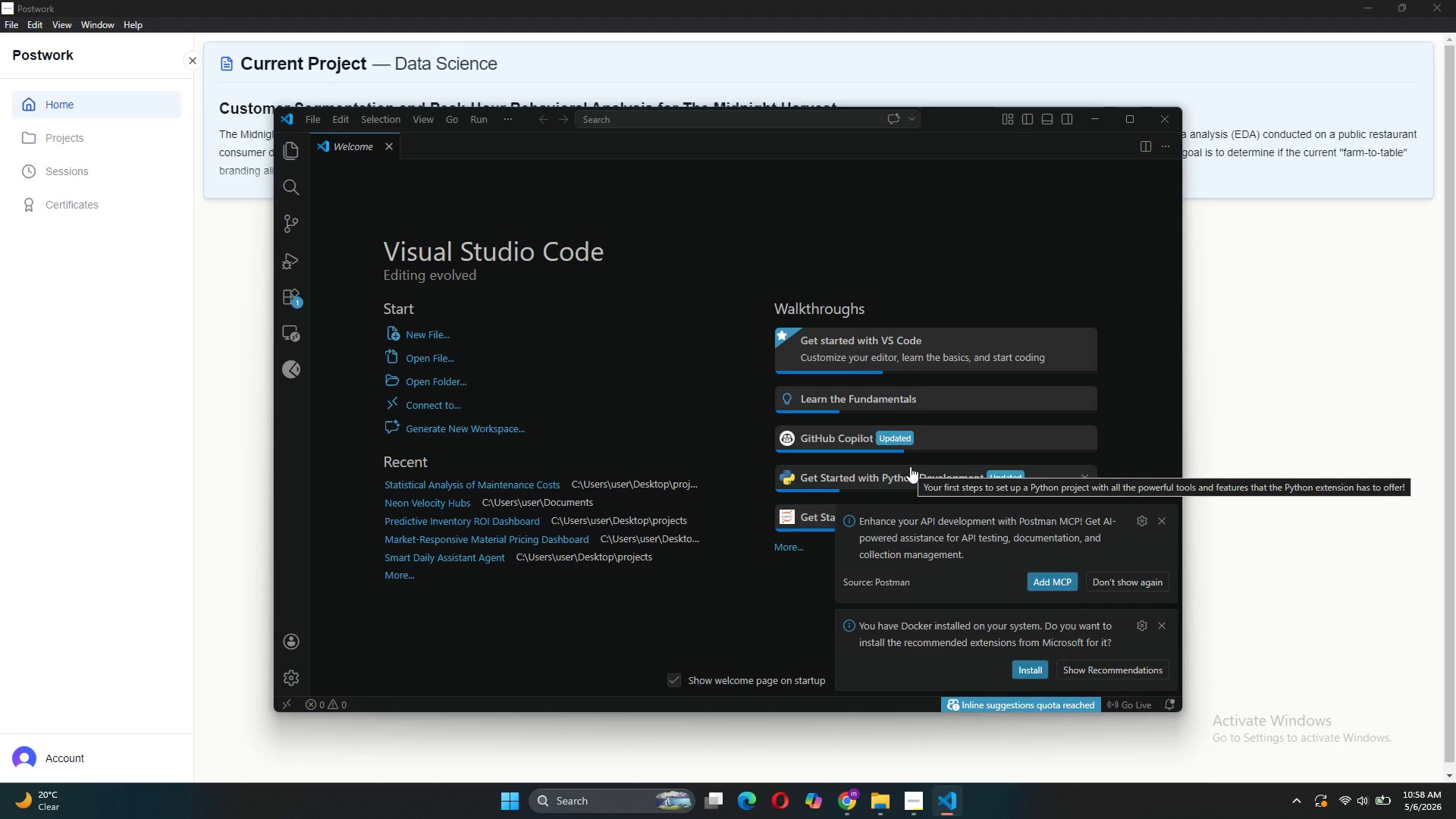 
left_click([457, 383])
 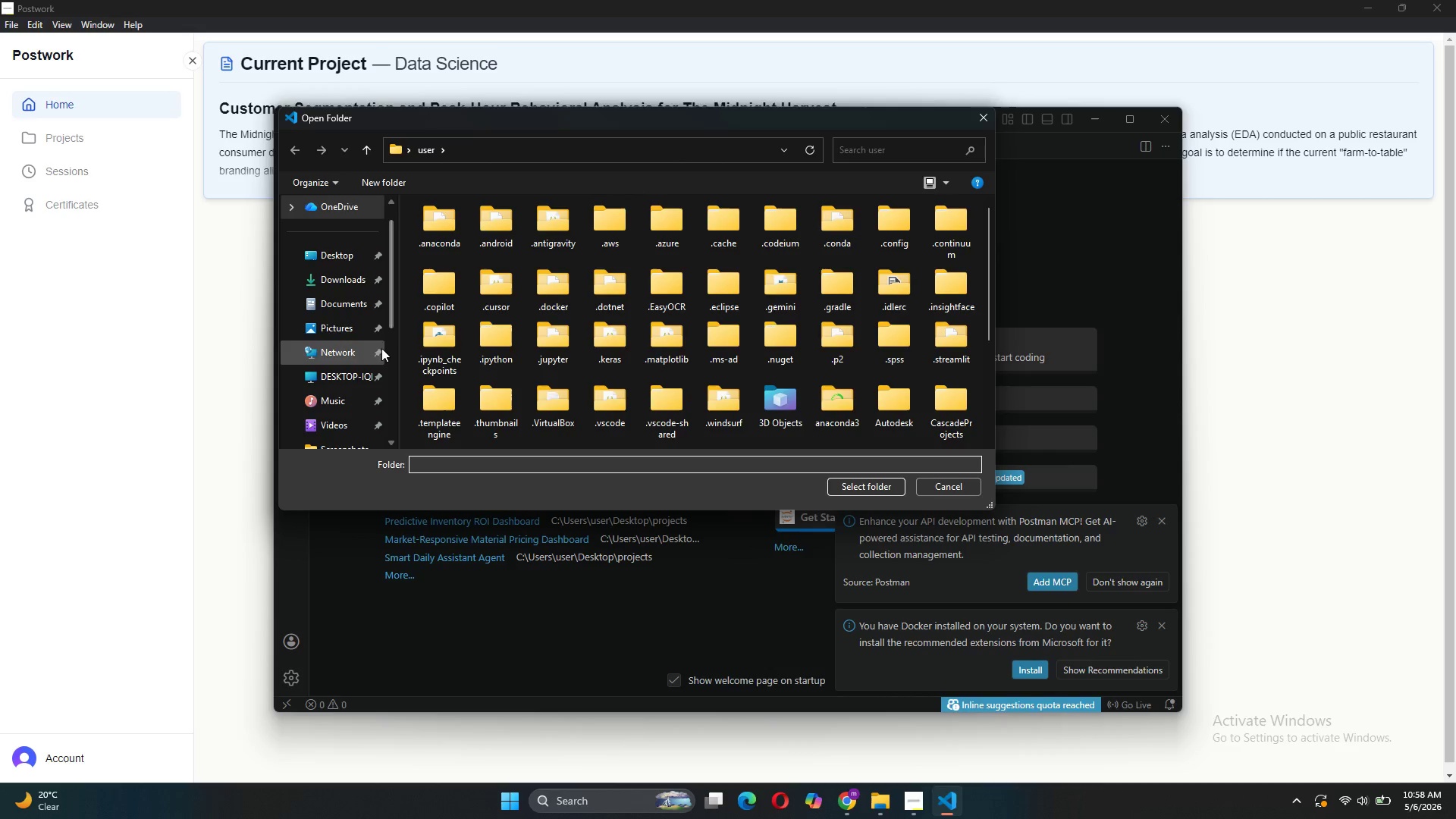 
left_click([344, 310])
 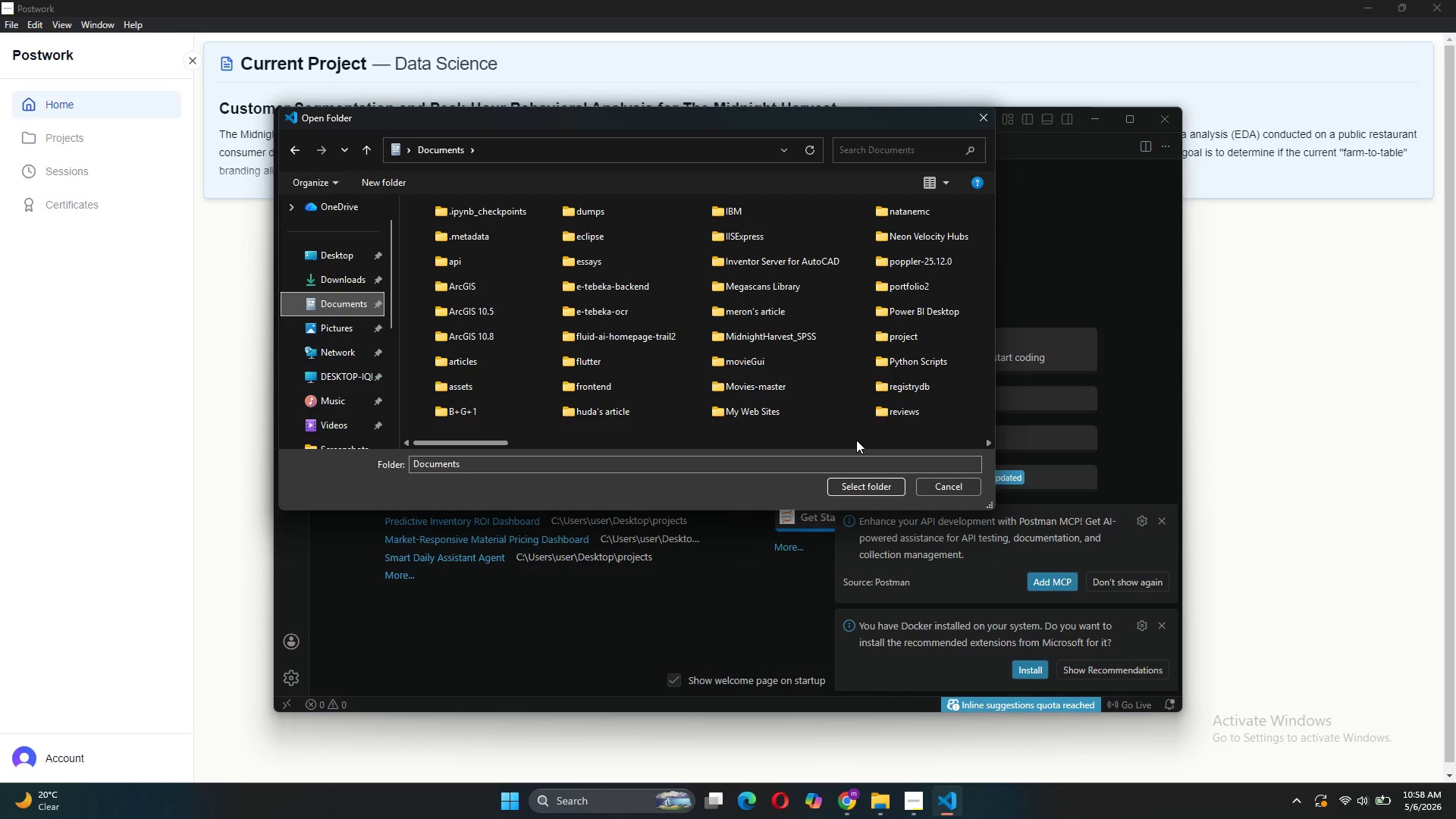 
left_click([856, 440])
 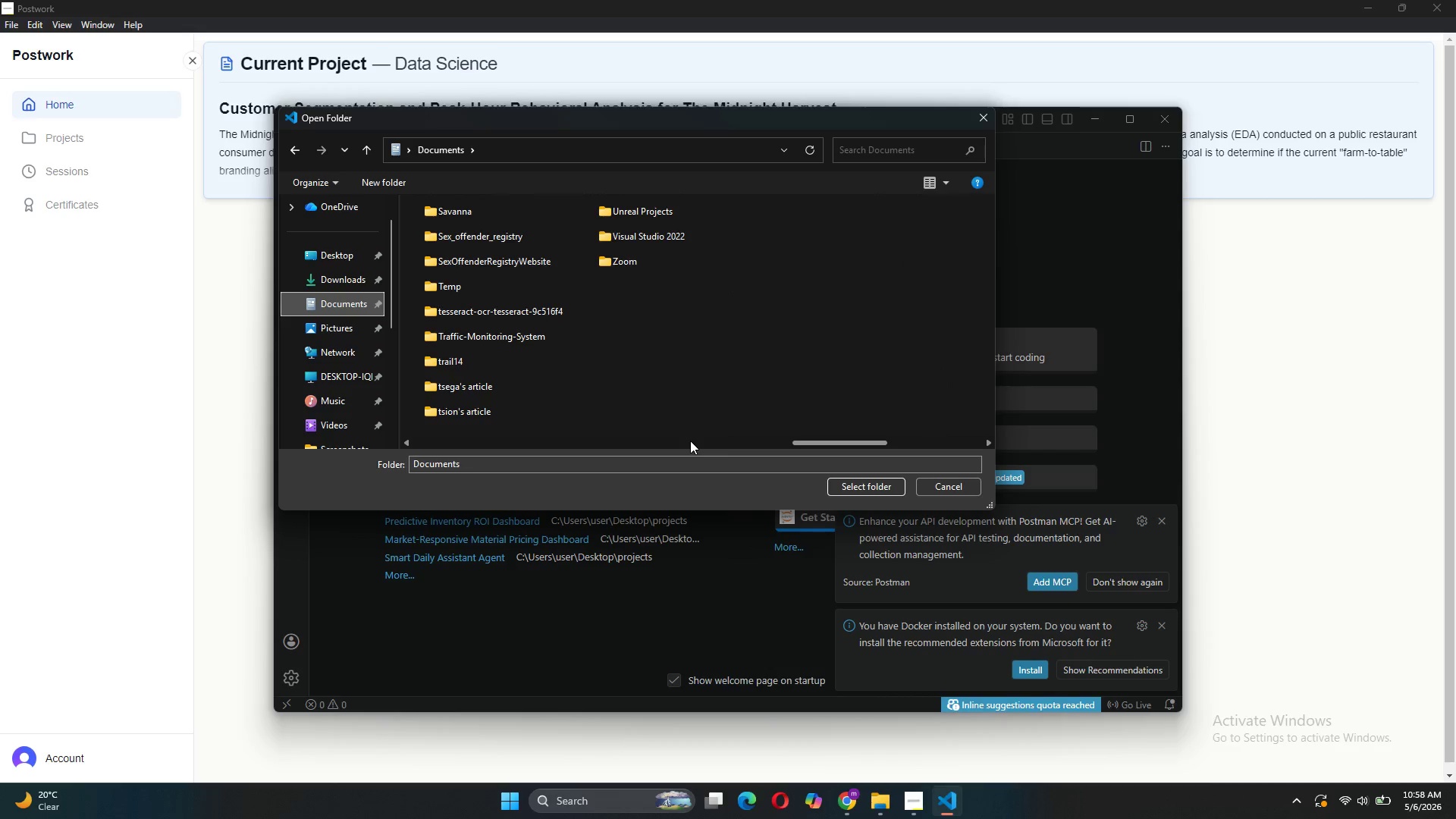 
left_click([689, 441])
 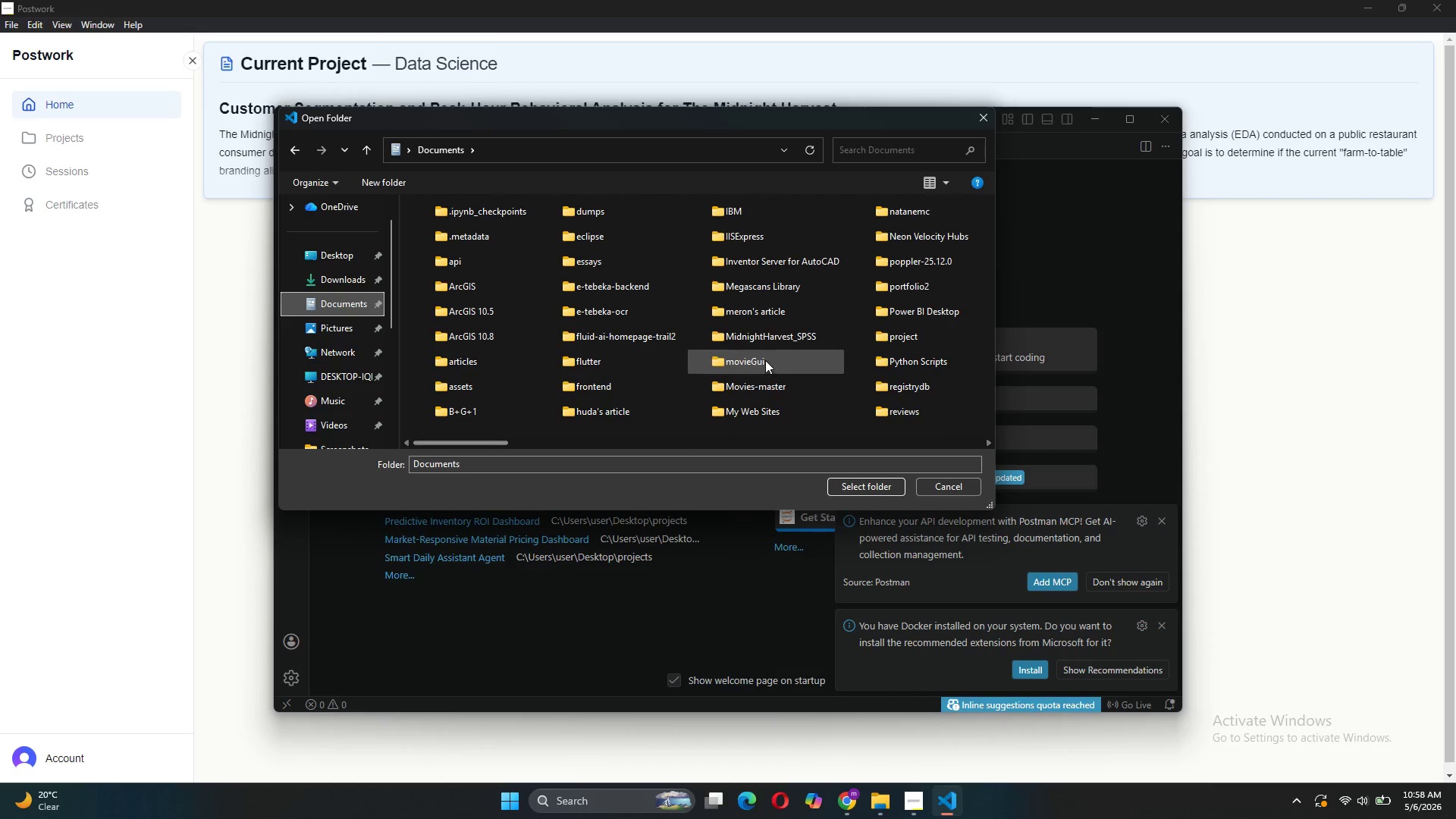 
left_click([781, 338])
 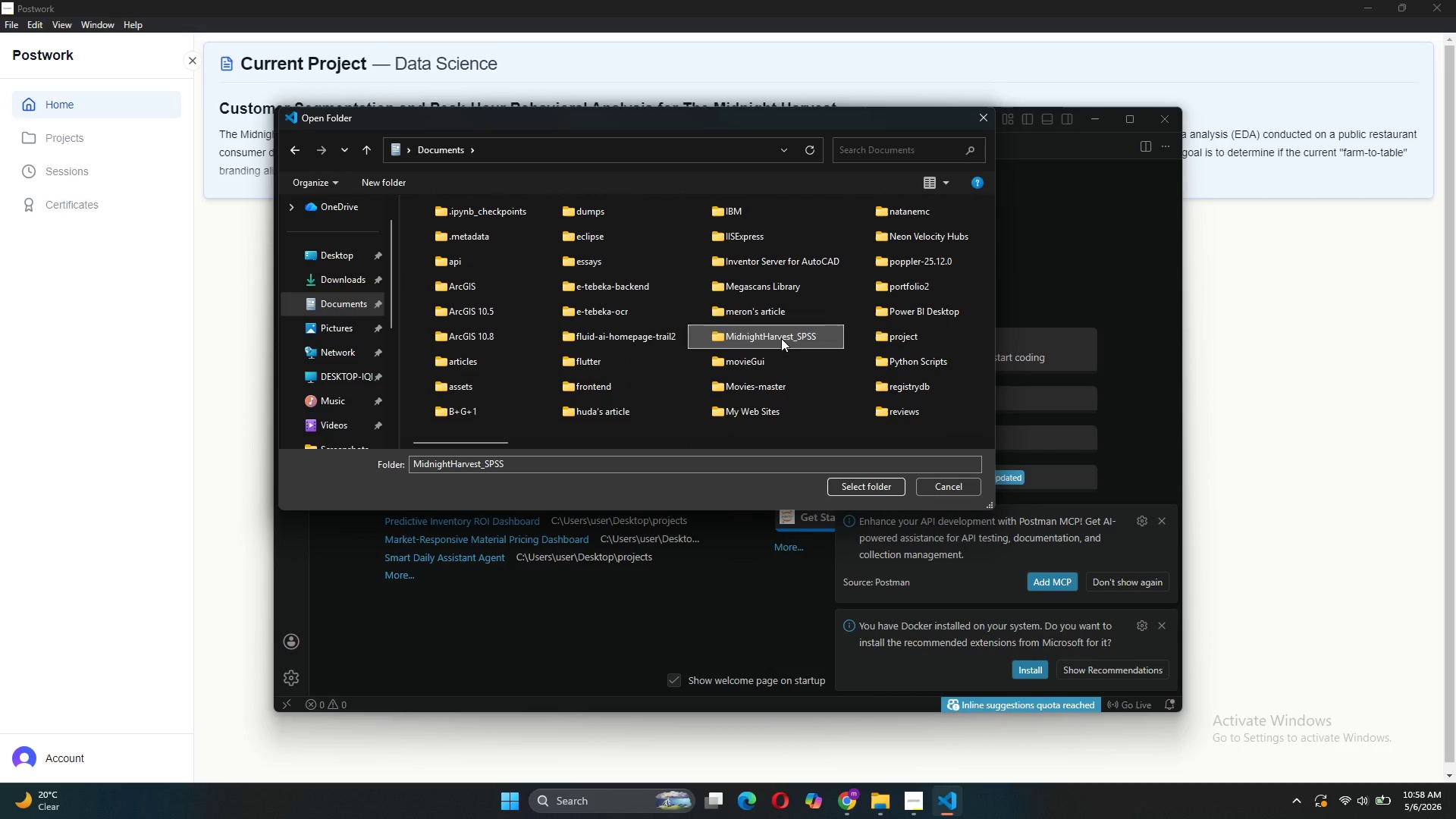 
mouse_move([853, 327])
 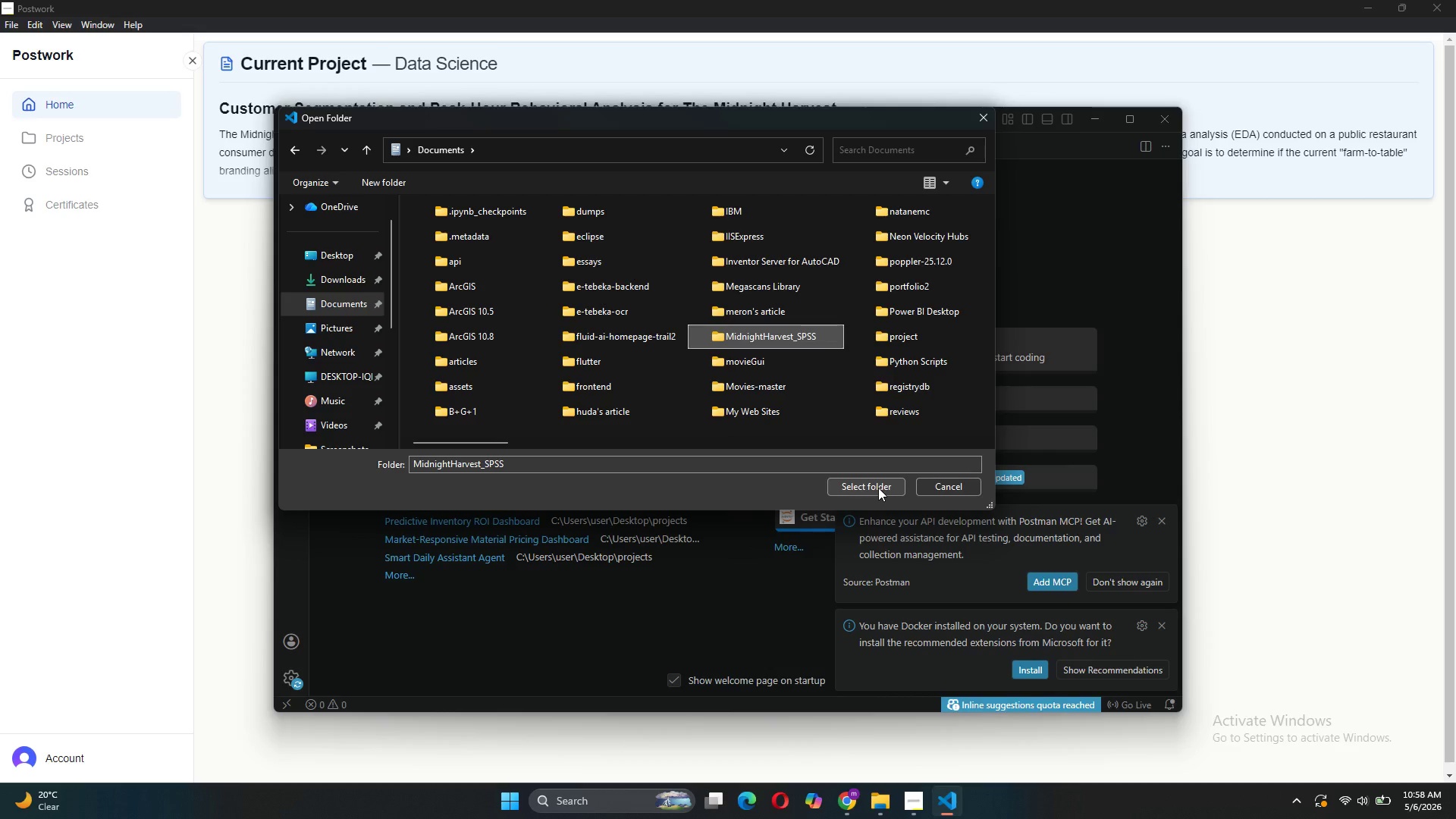 
left_click([878, 488])
 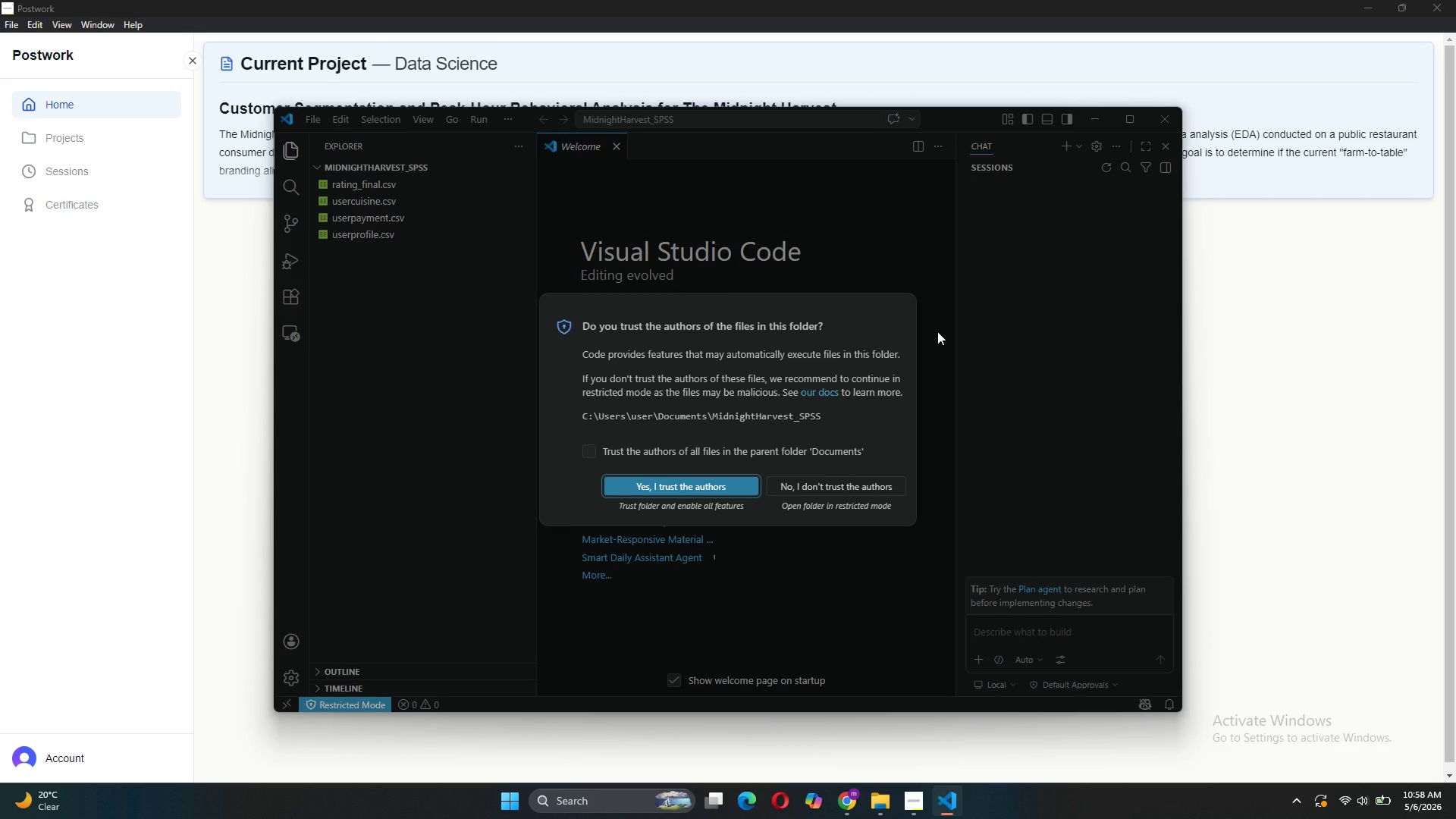 
wait(11.91)
 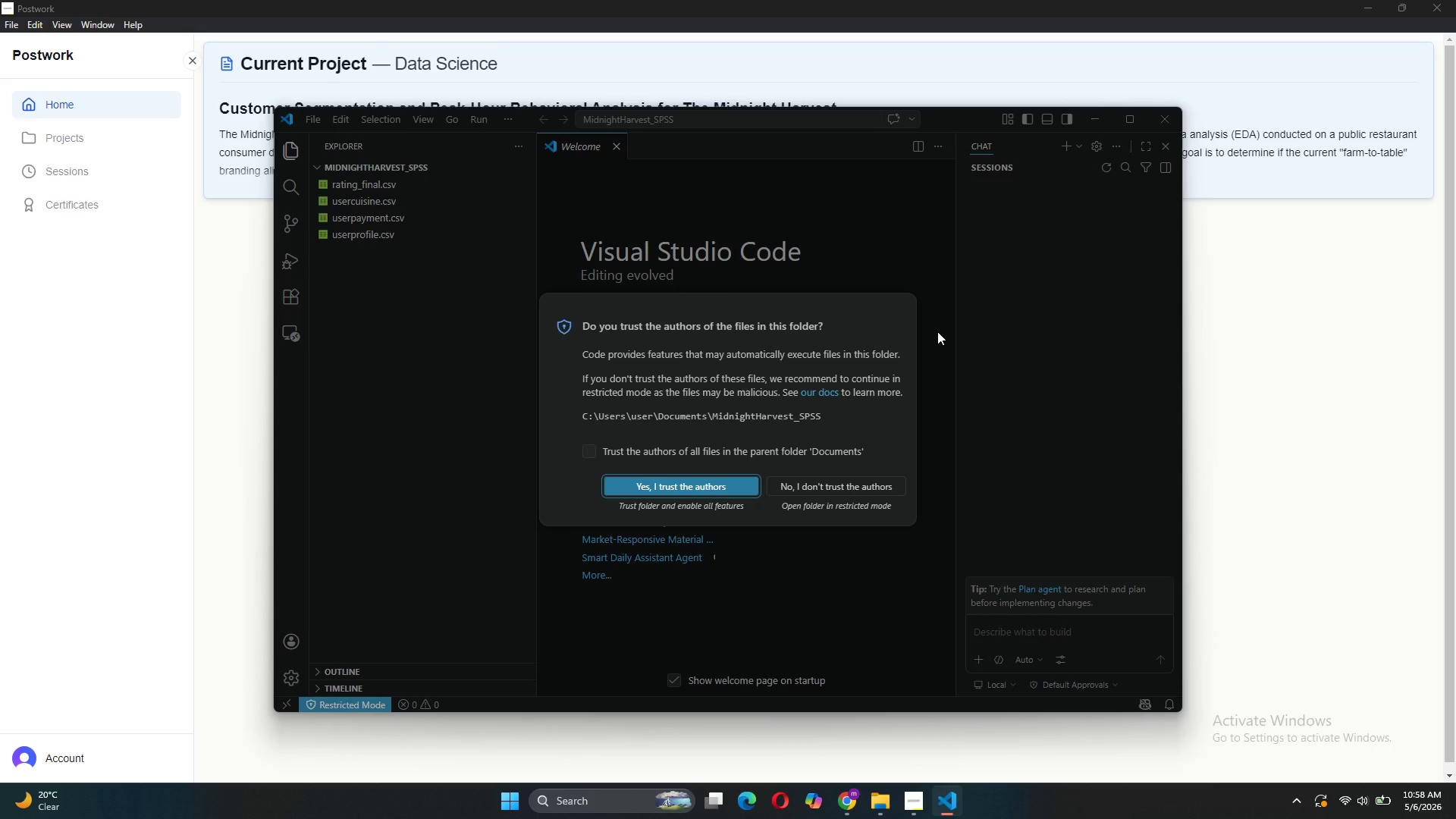 
left_click([721, 486])
 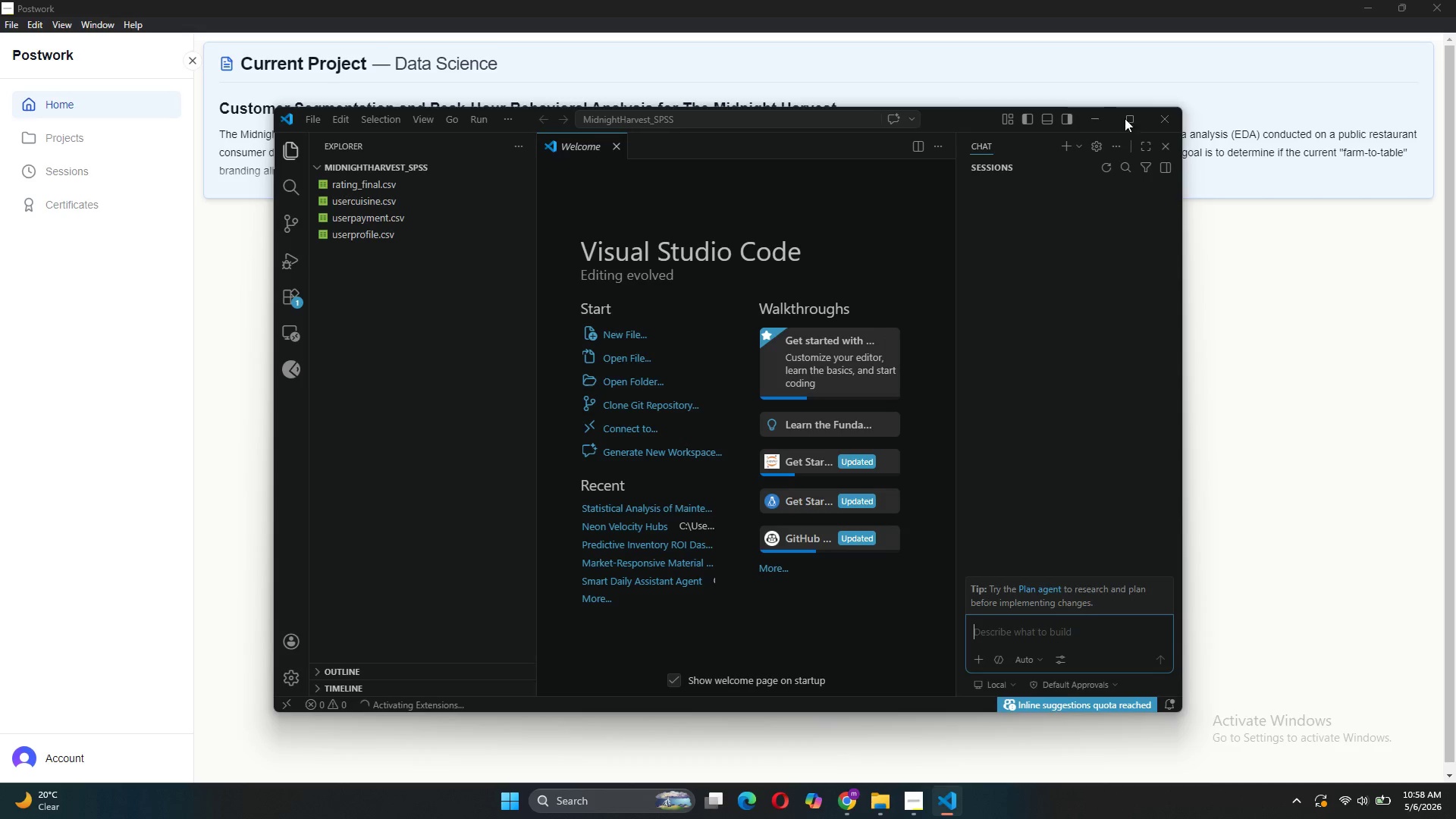 
left_click([1140, 120])
 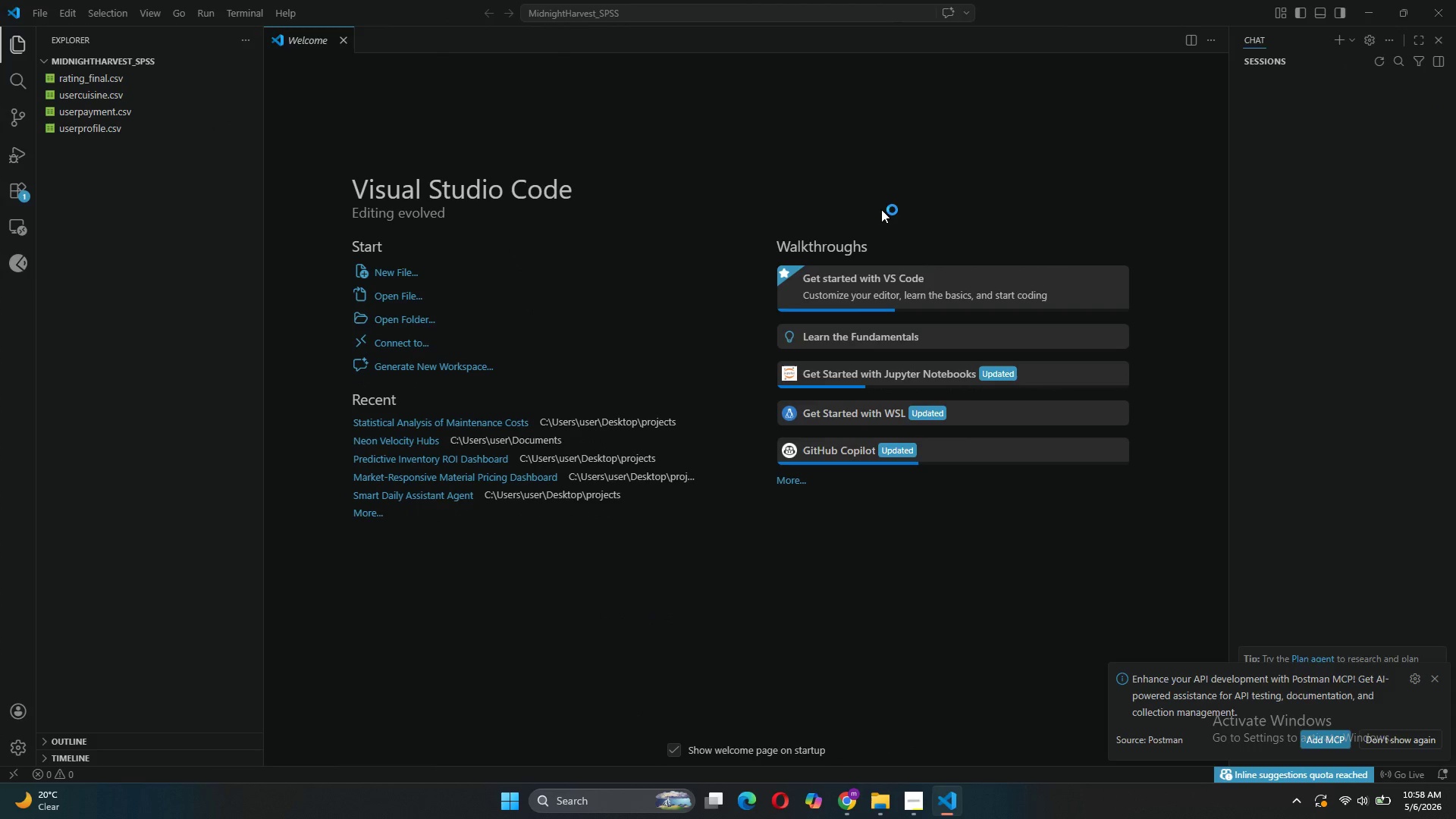 
wait(6.44)
 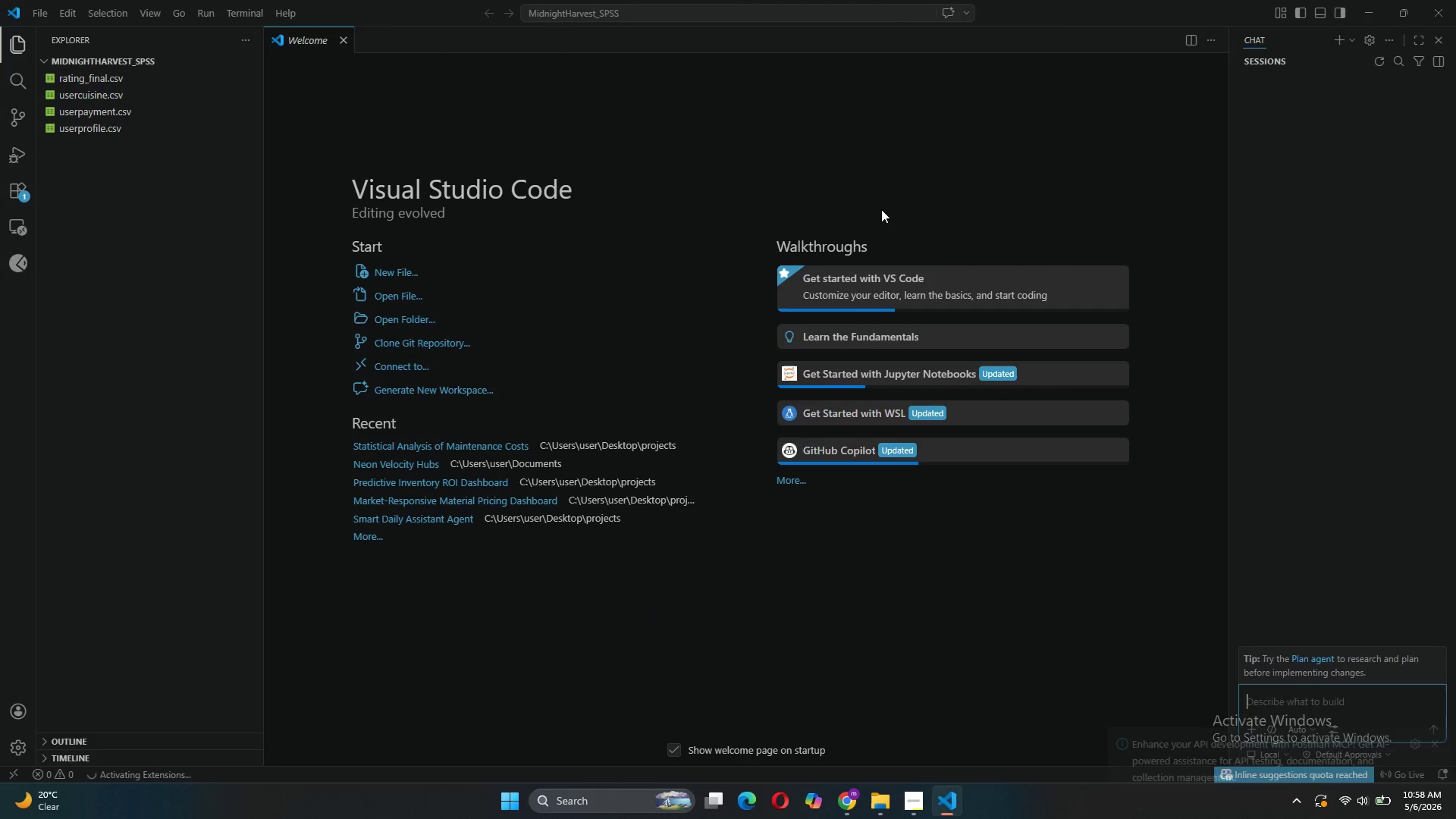 
left_click([1435, 678])
 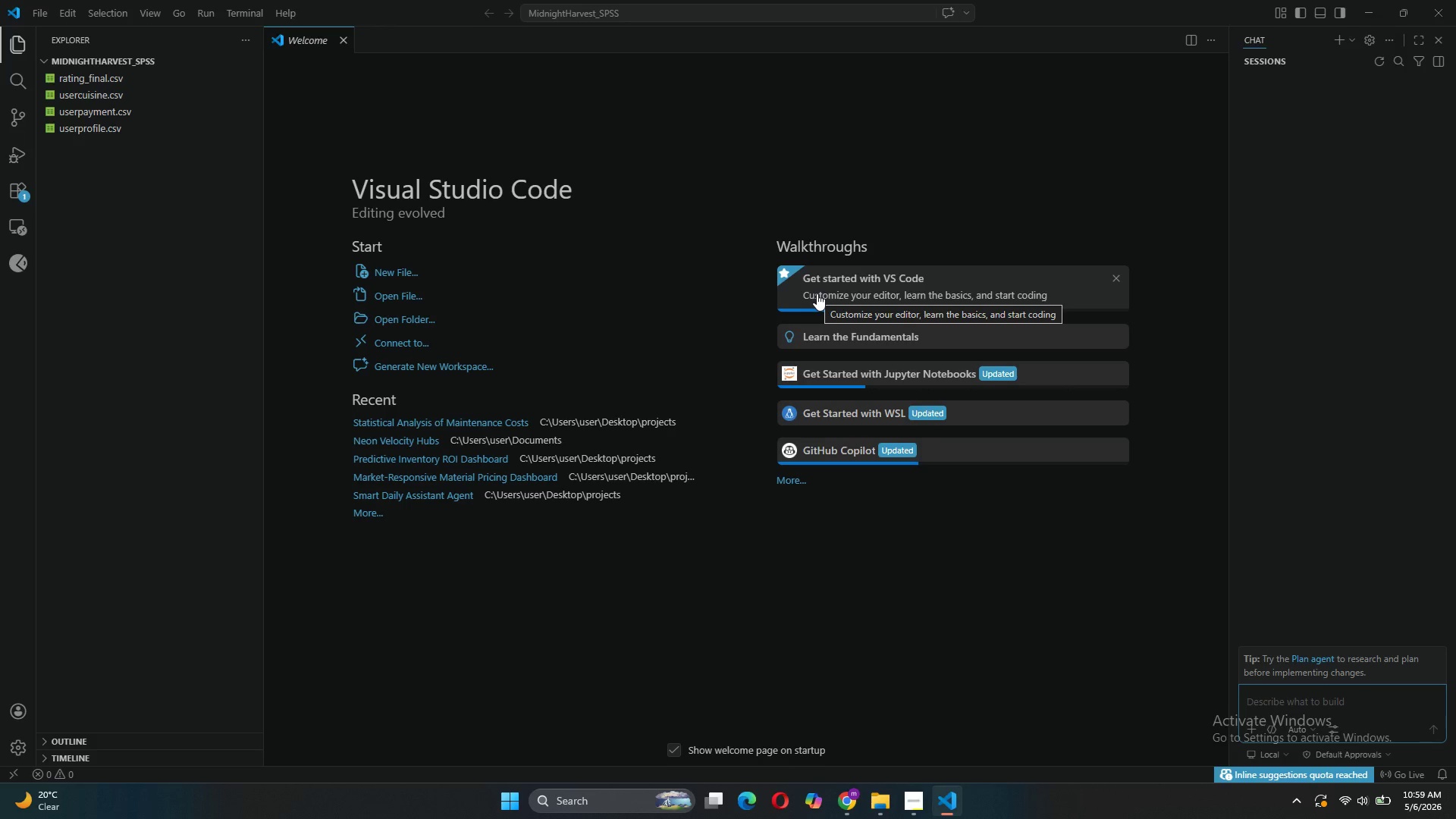 
wait(22.5)
 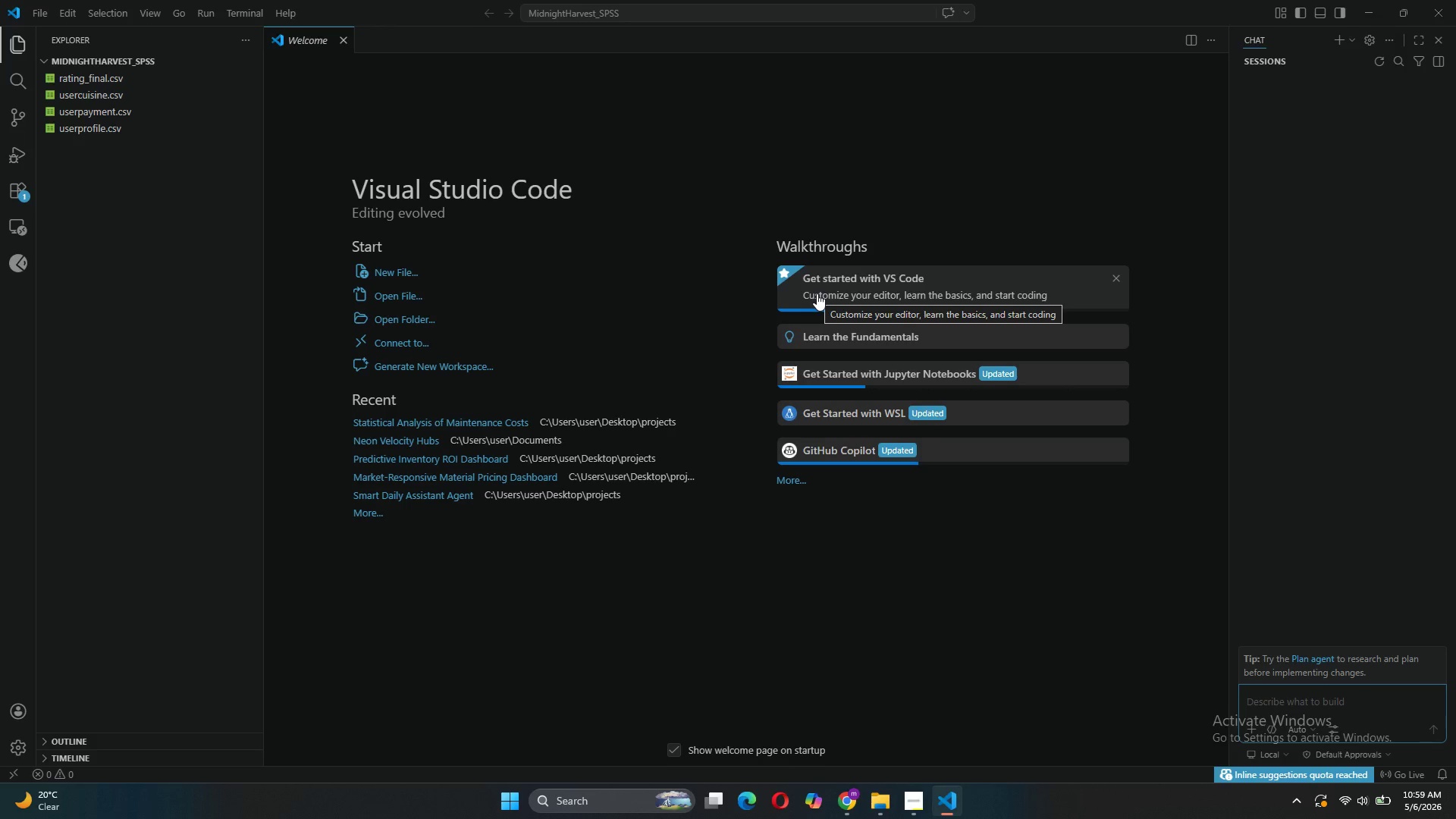 
left_click([192, 64])
 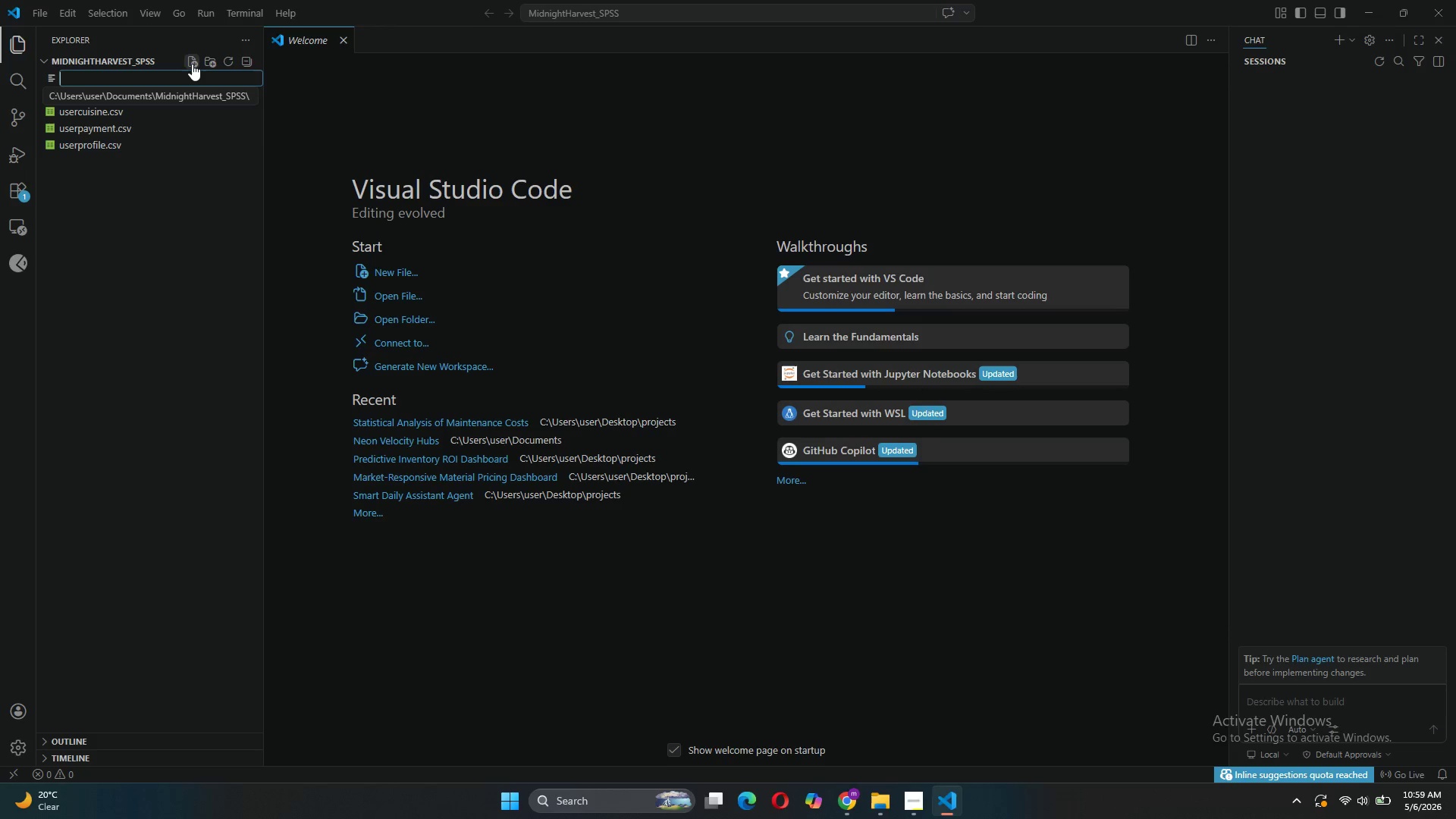 
type(data_preparation)
 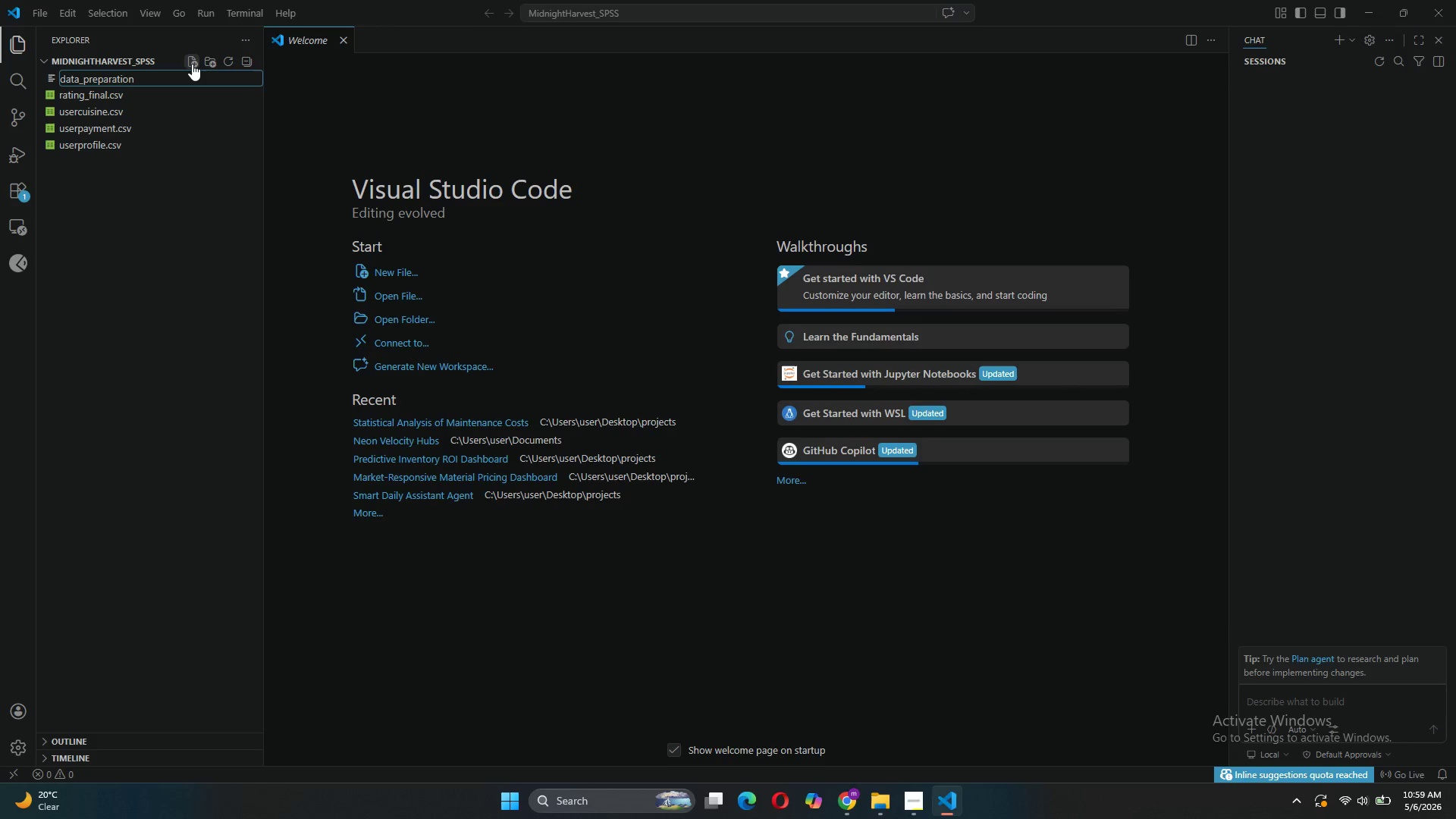 
type( )
key(Backspace)
type(.ipynb)
 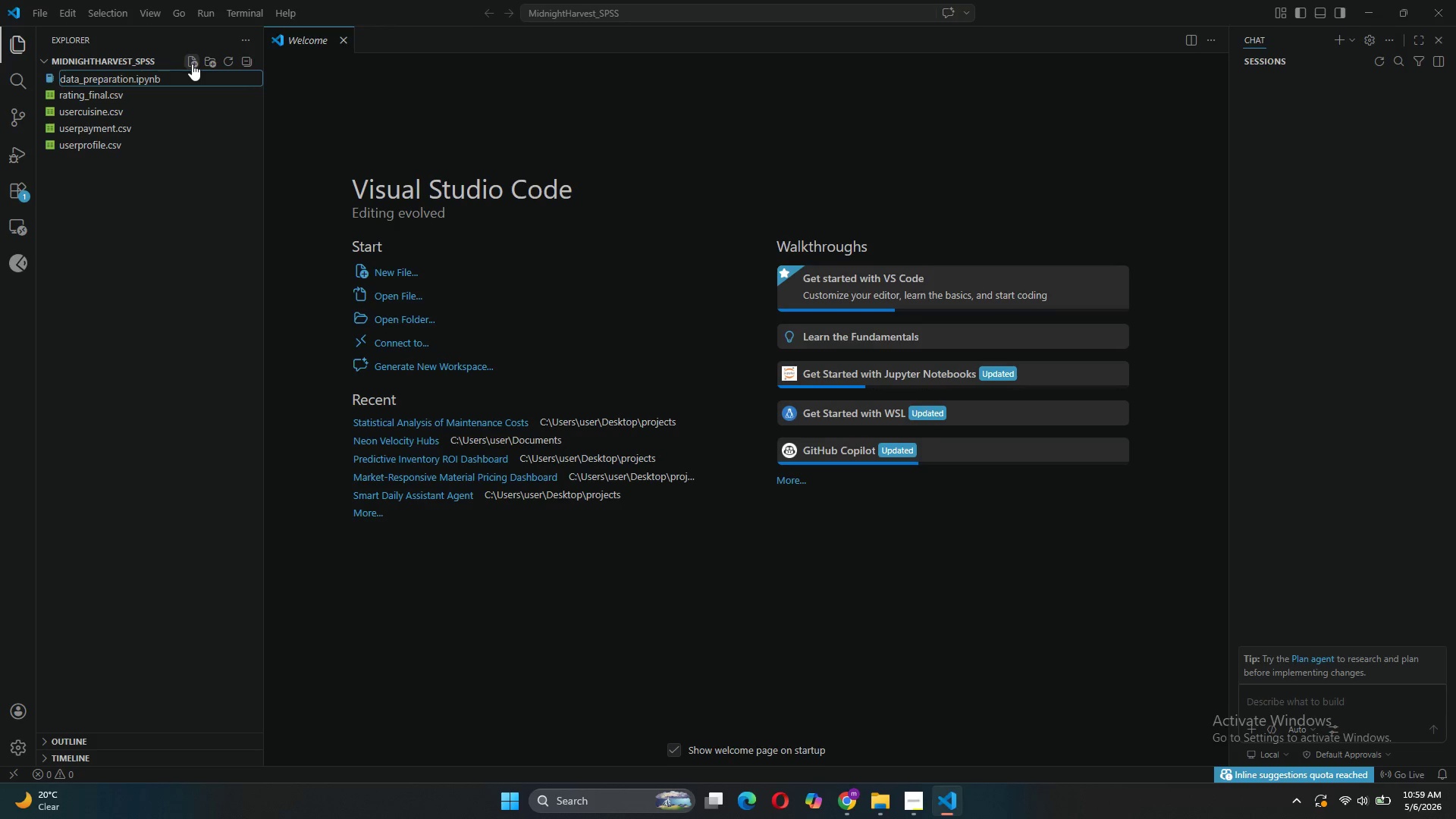 
key(Enter)
 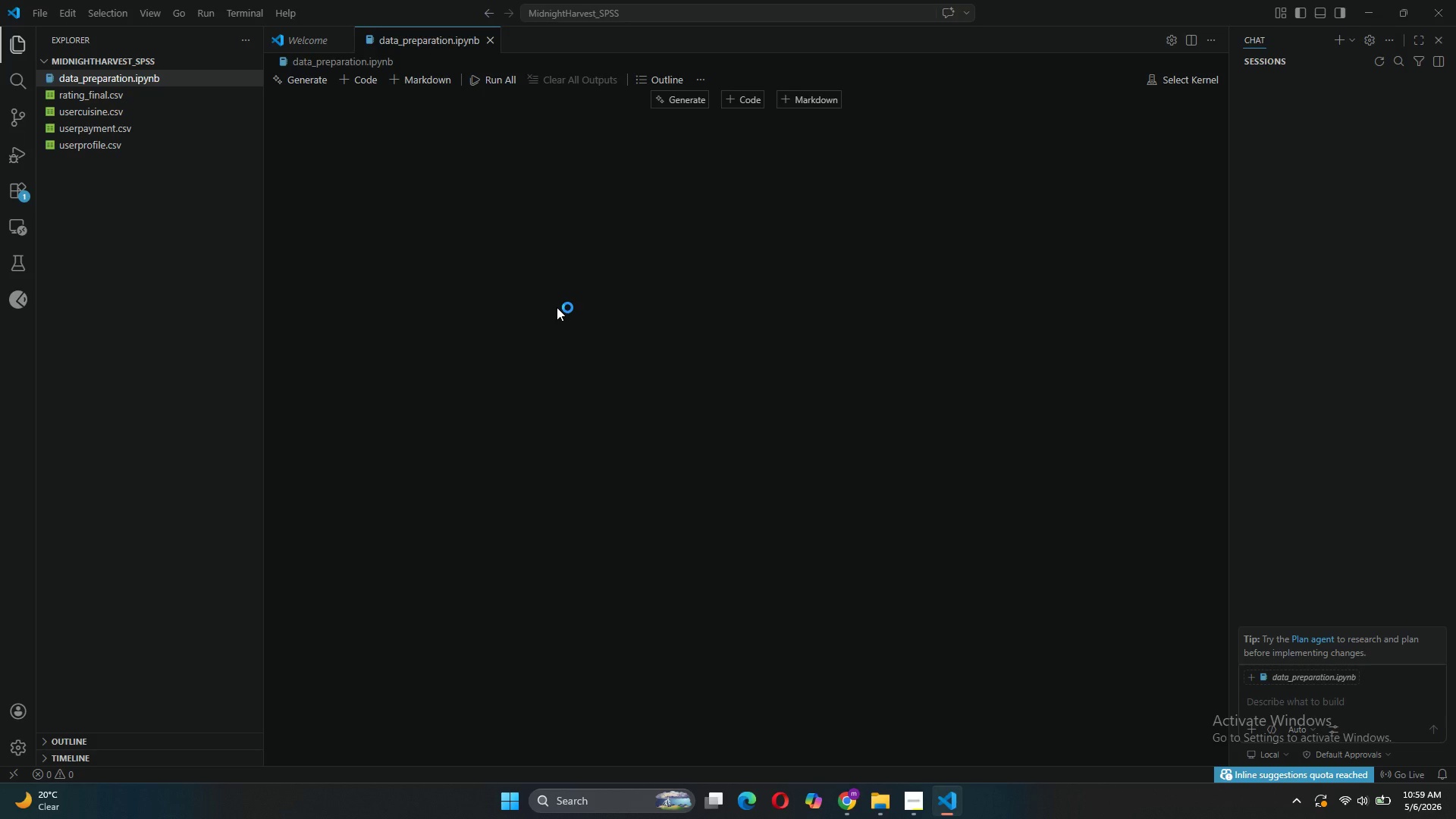 
wait(11.41)
 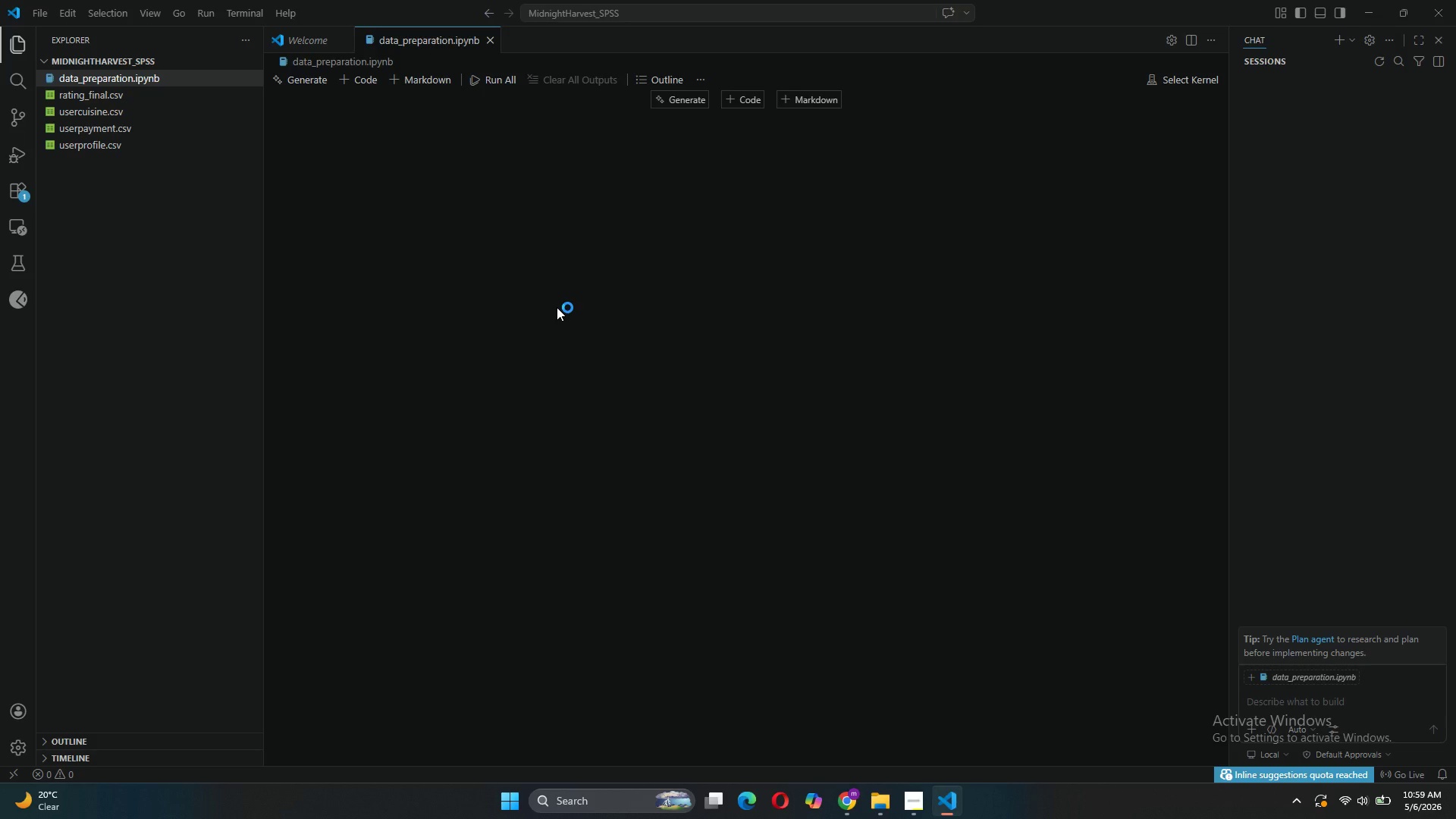 
left_click([733, 105])
 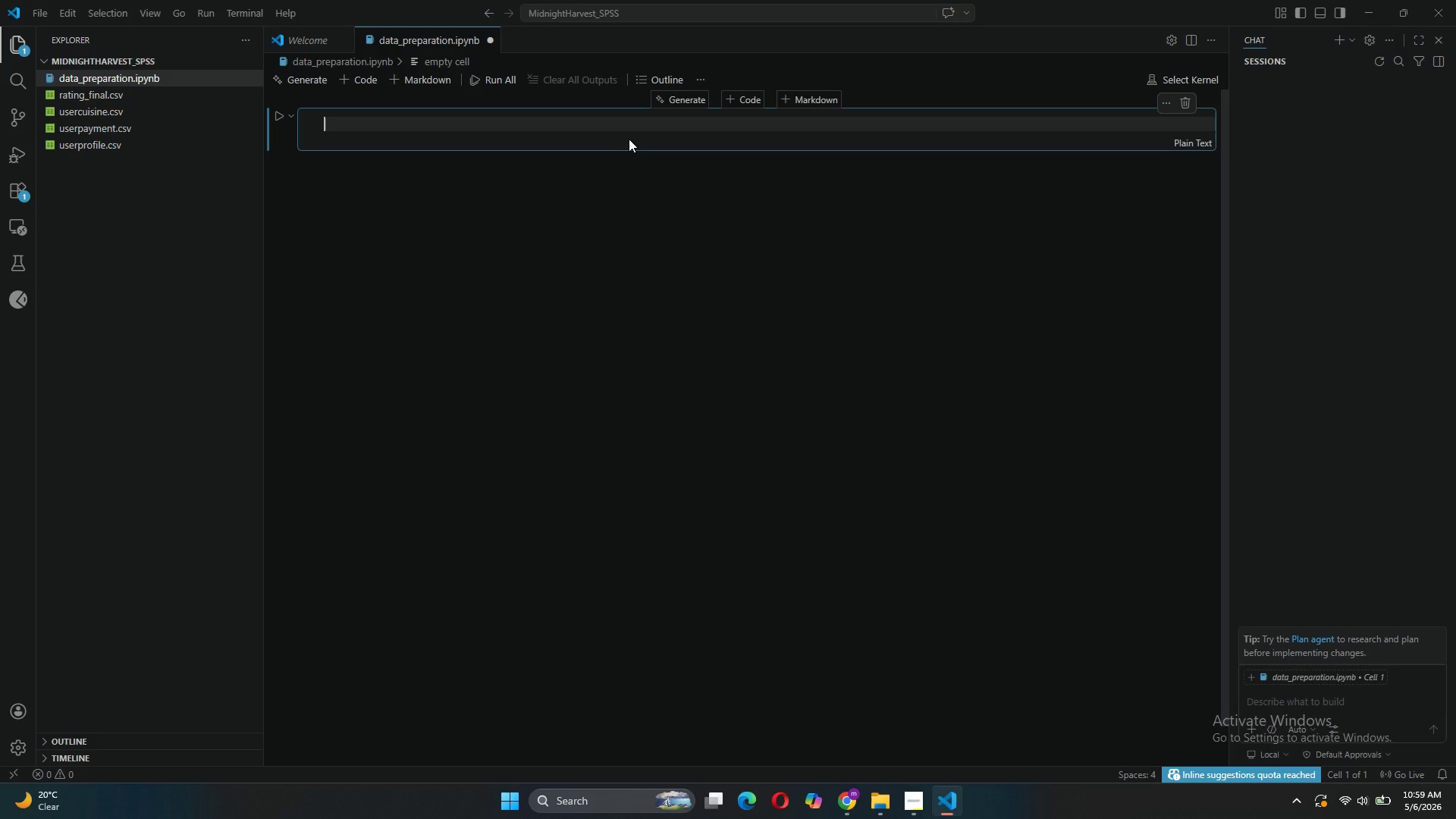 
type(import )
 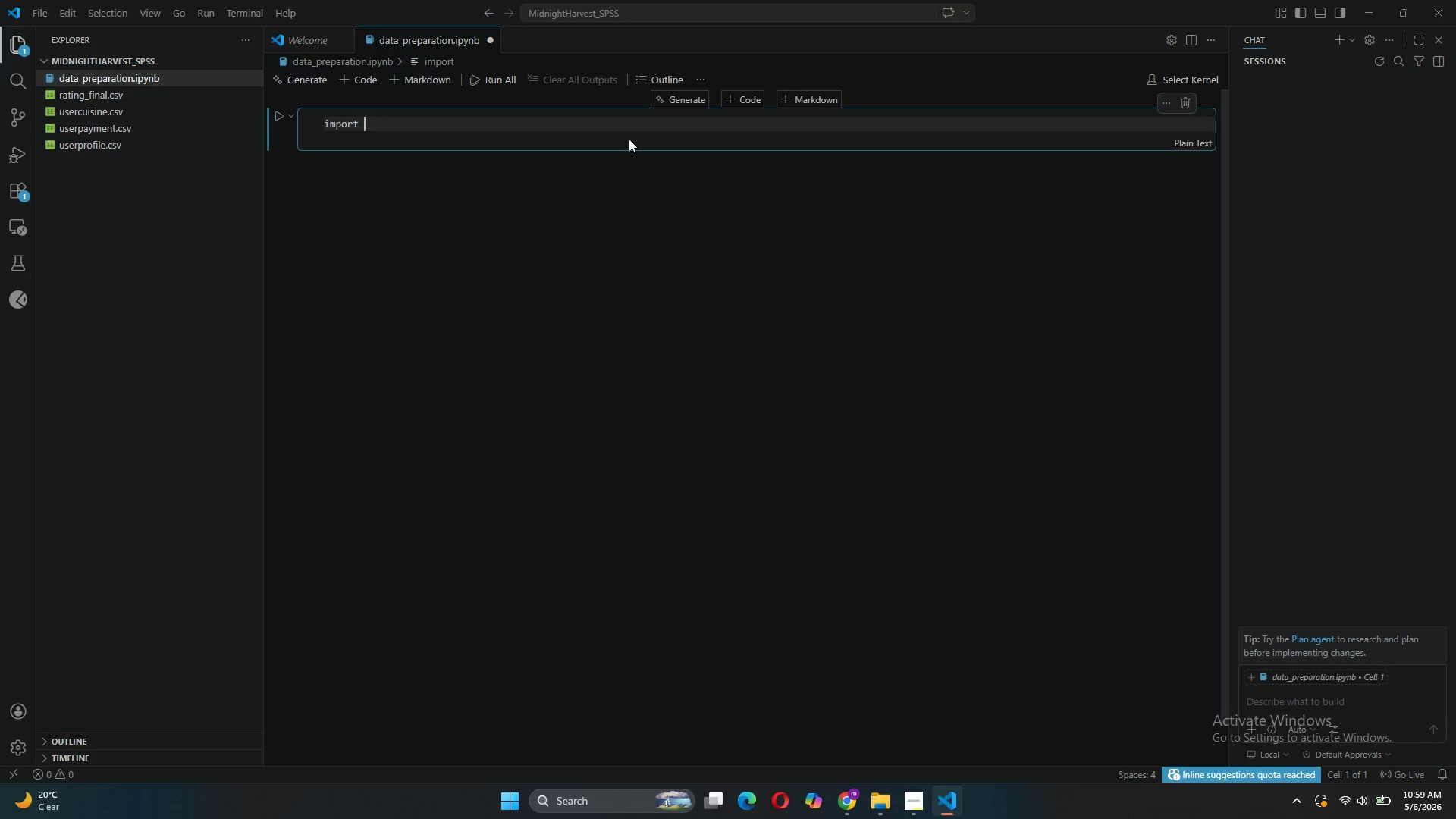 
type( )
key(Backspace)
type(pands as pd)
 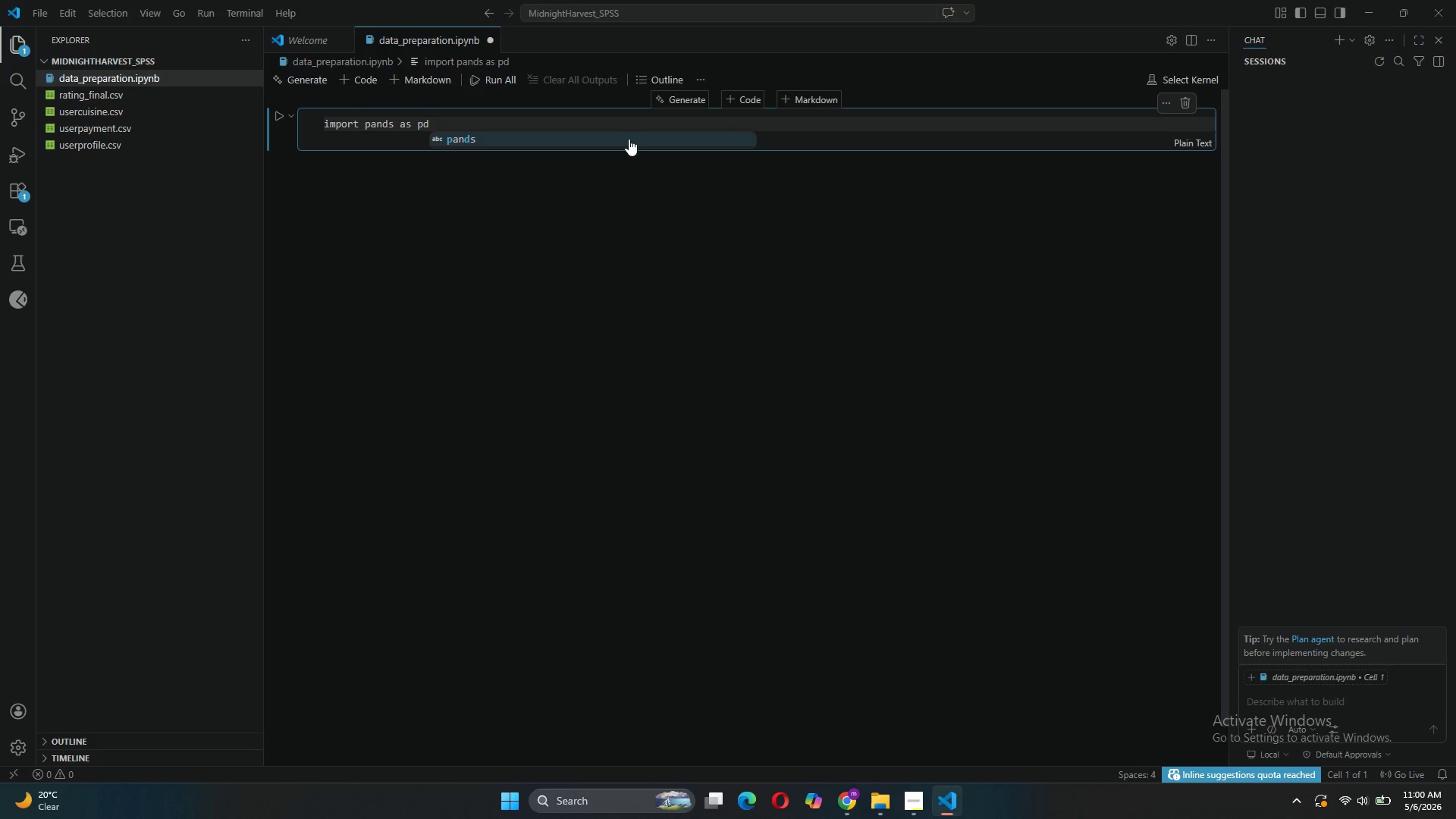 
key(Enter)
 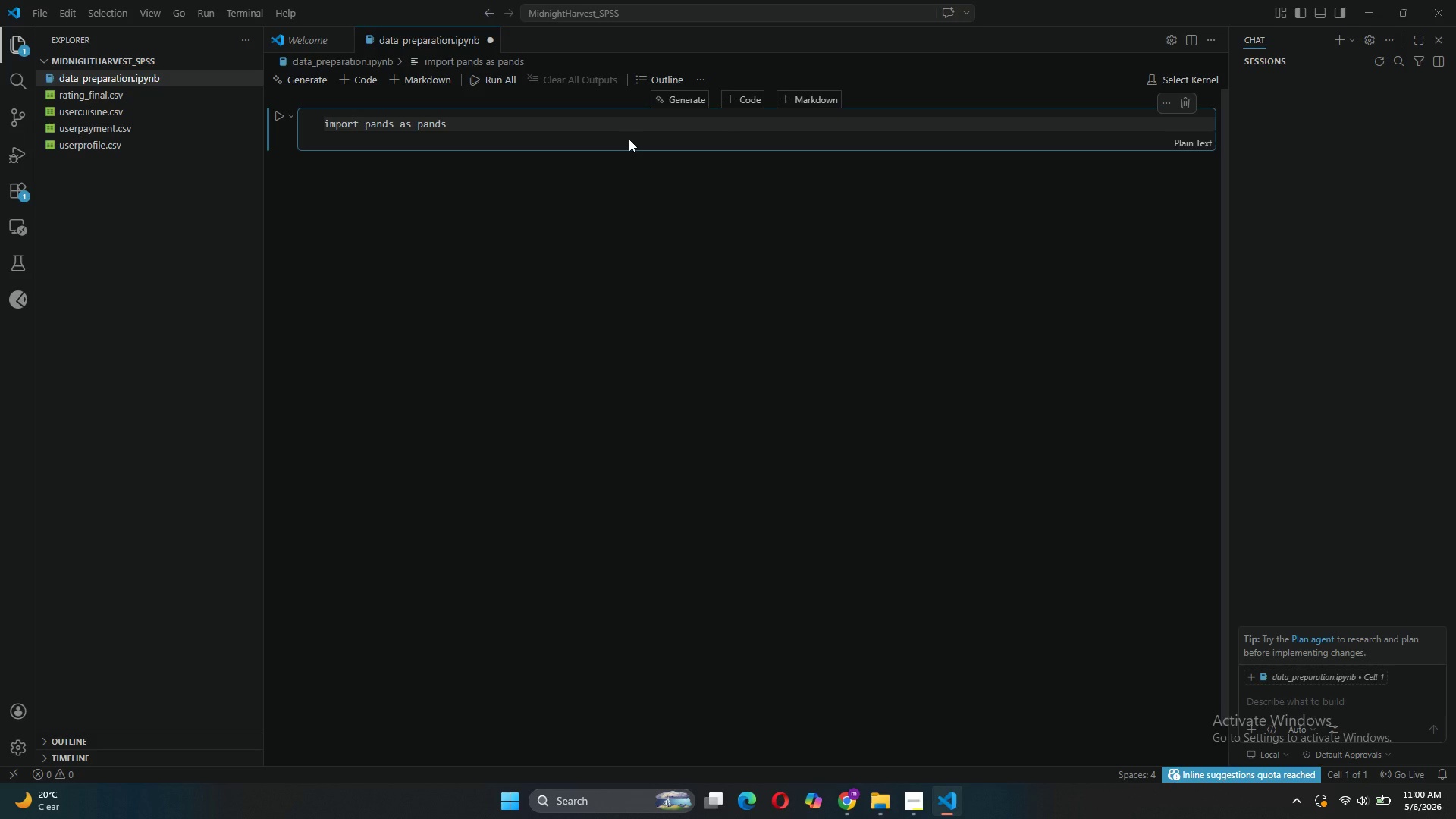 
key(Enter)
 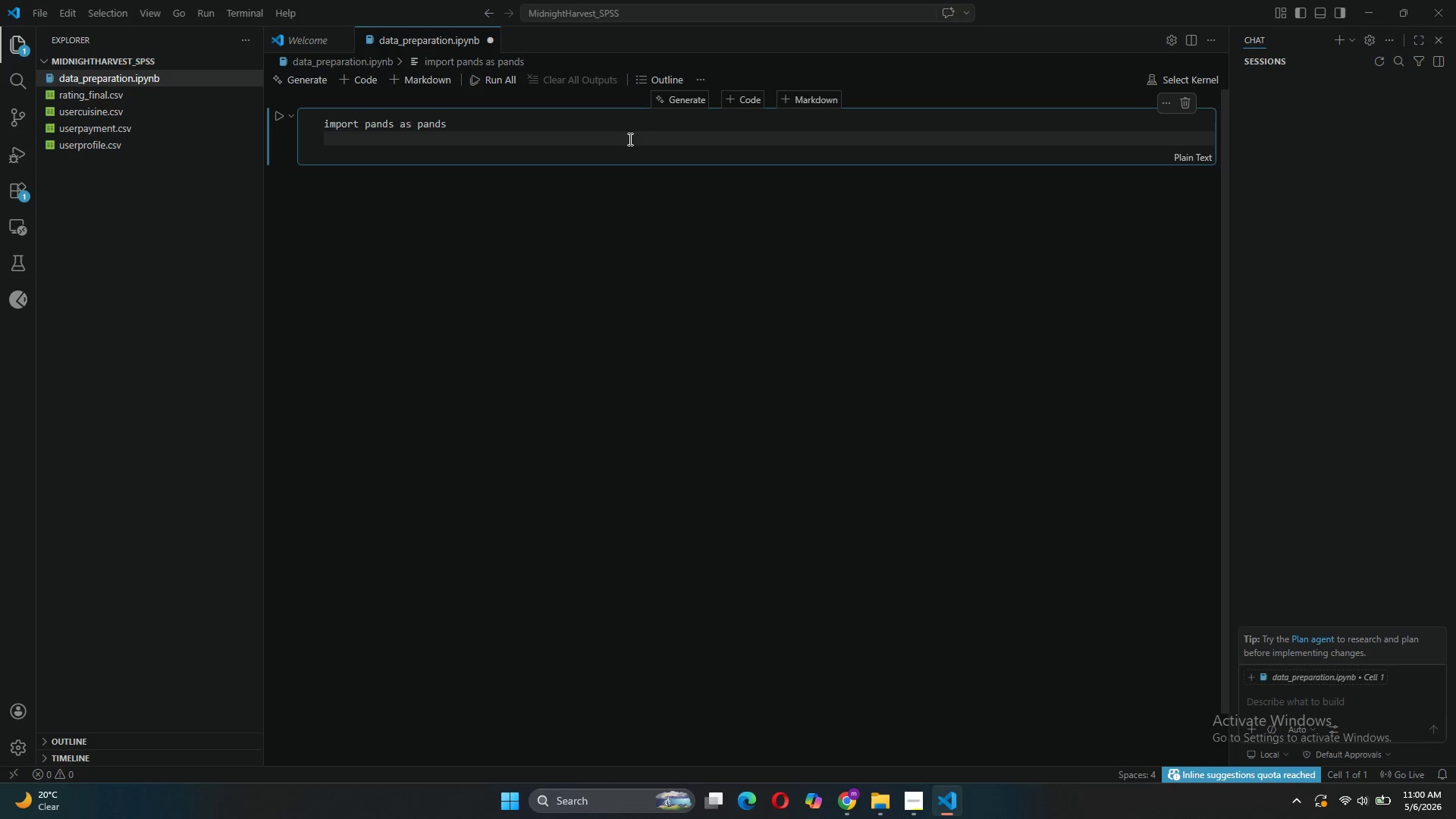 
type(o)
key(Backspace)
type(import numpy as np)
 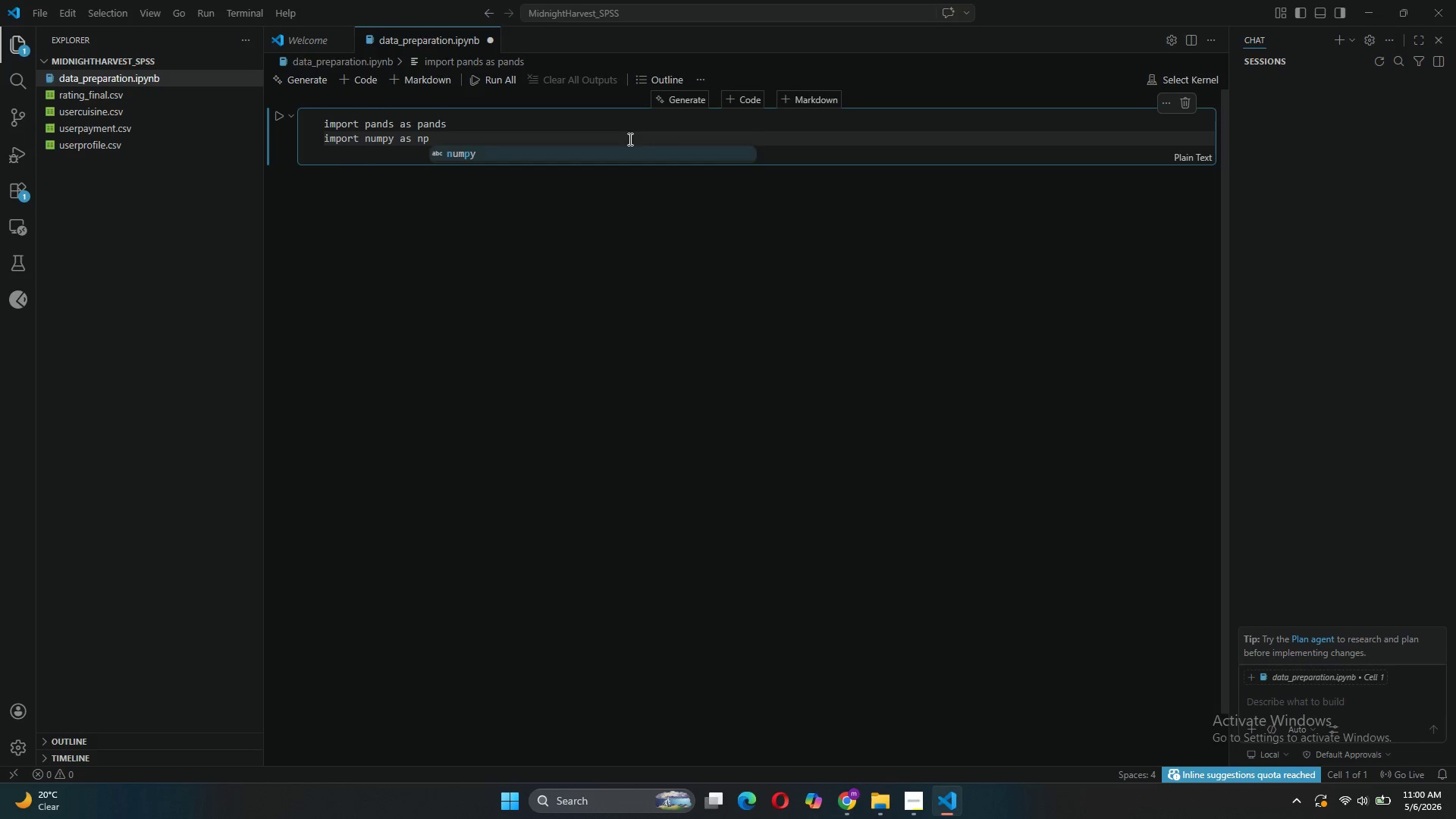 
key(Enter)
 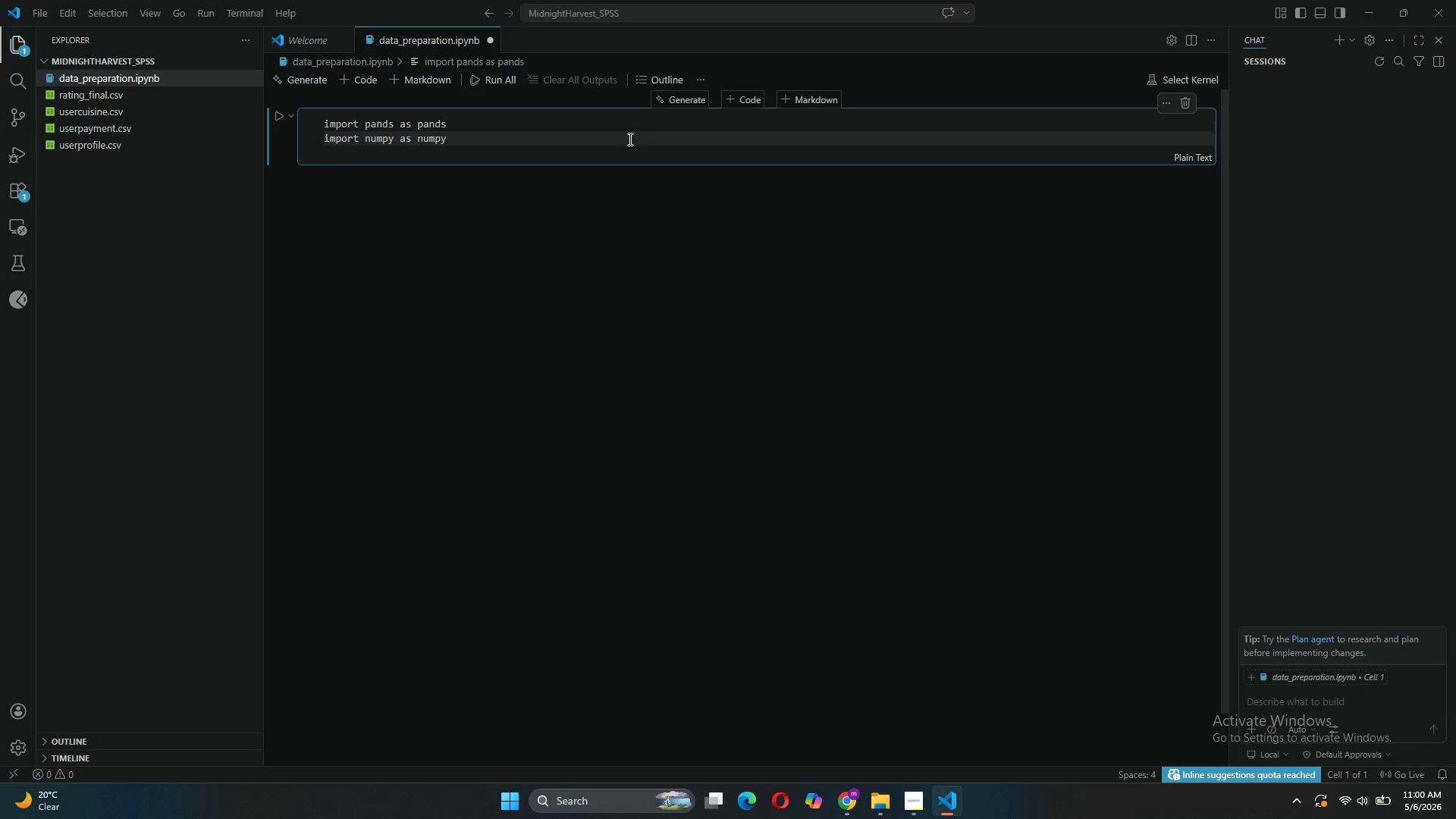 
key(Backspace)
key(Backspace)
key(Backspace)
key(Backspace)
type(pp)
key(Backspace)
 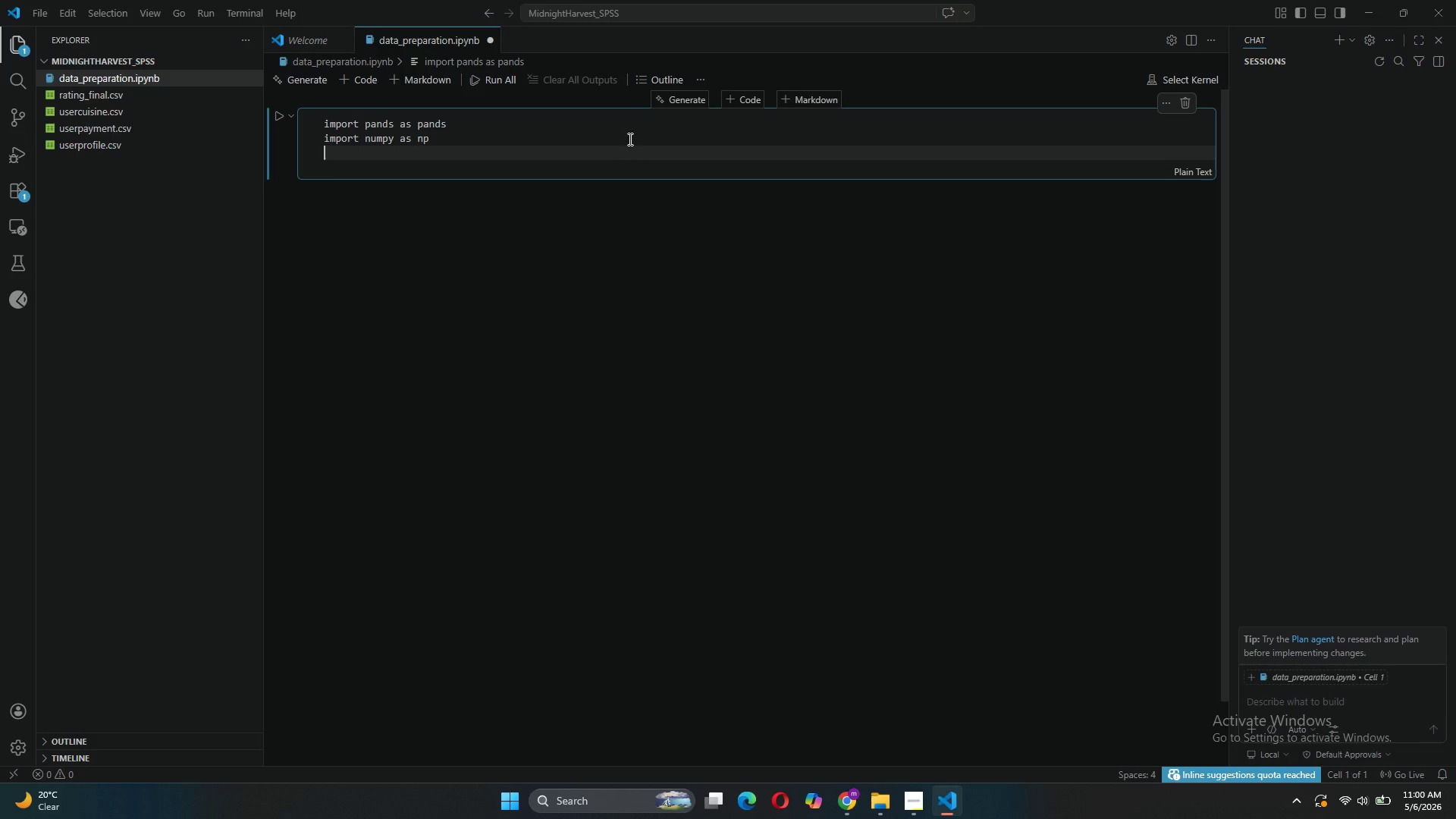 
key(Enter)
 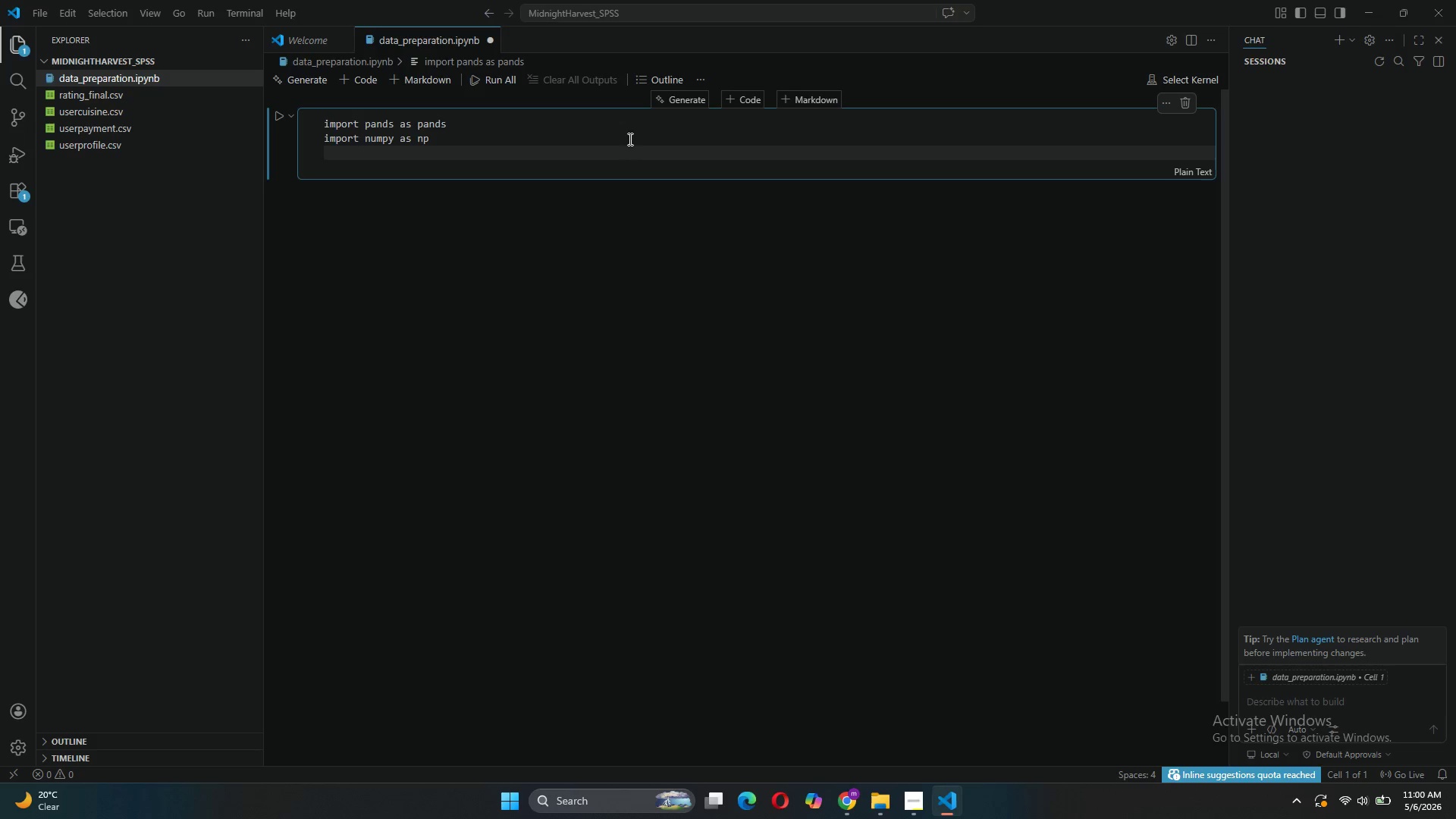 
type(import warnings)
 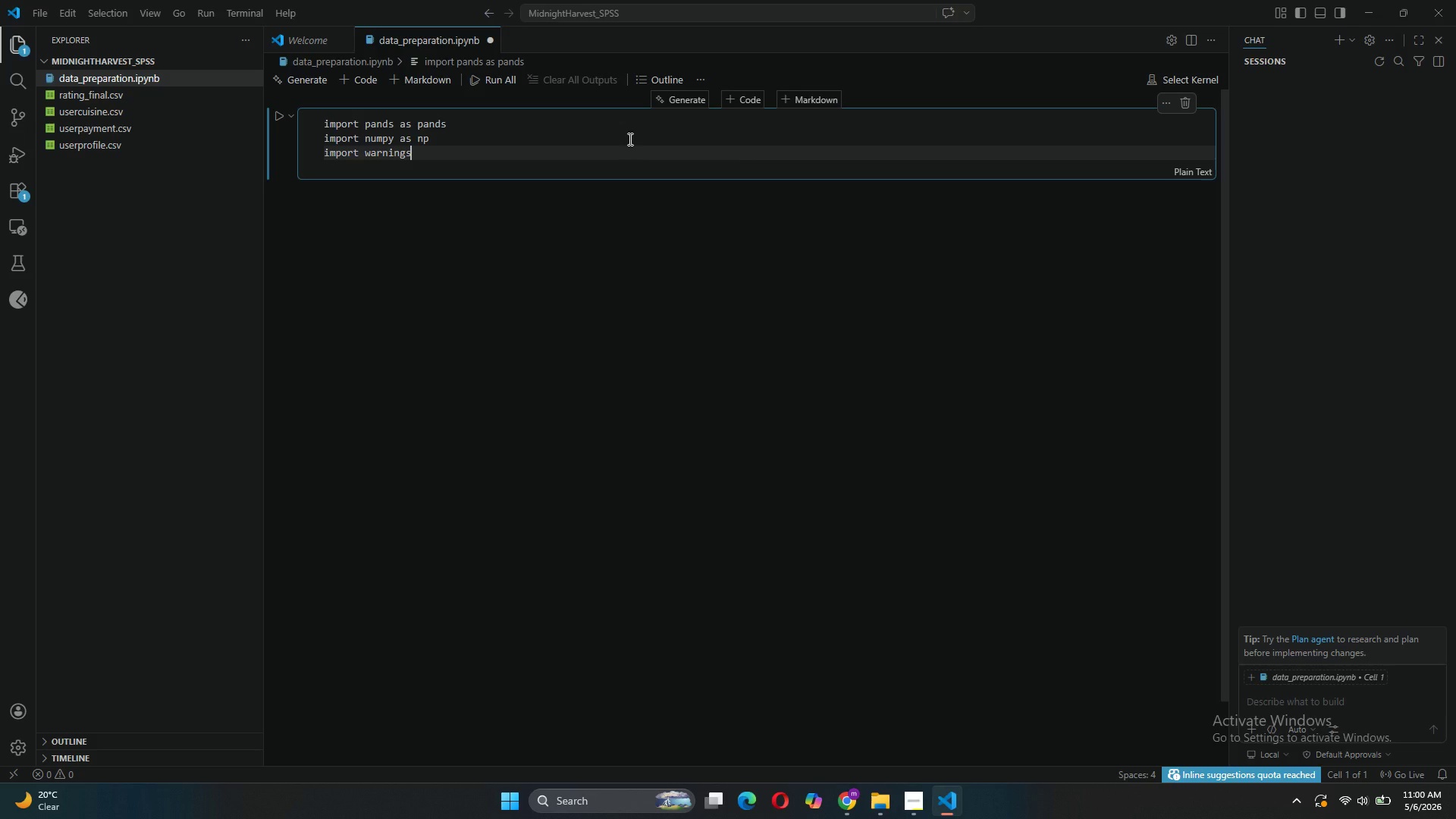 
key(Enter)
 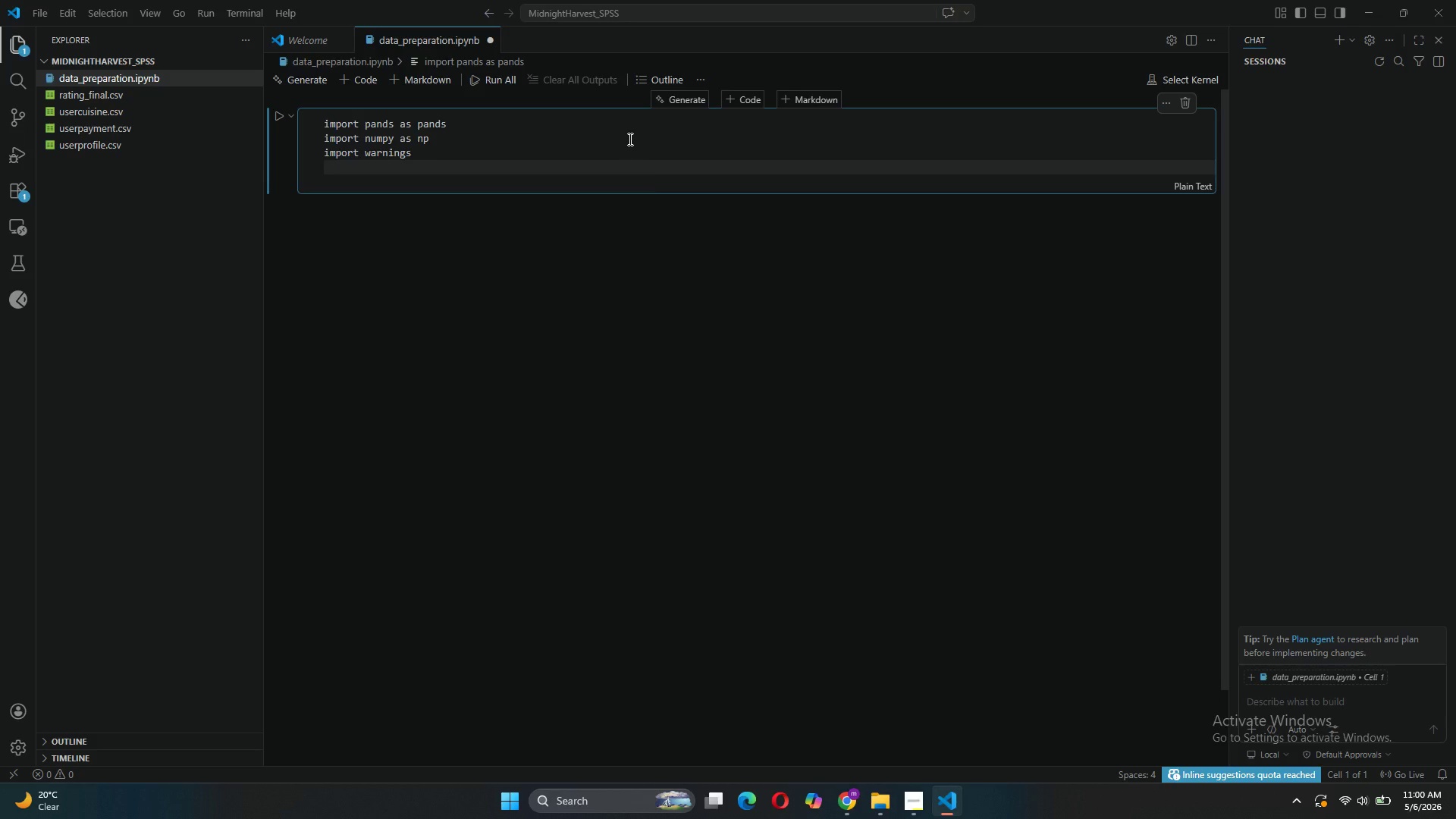 
type(warnings.file)
key(Backspace)
type(trr)
key(Backspace)
key(Backspace)
type(r)
key(Backspace)
type(erwarnings('ignore')
 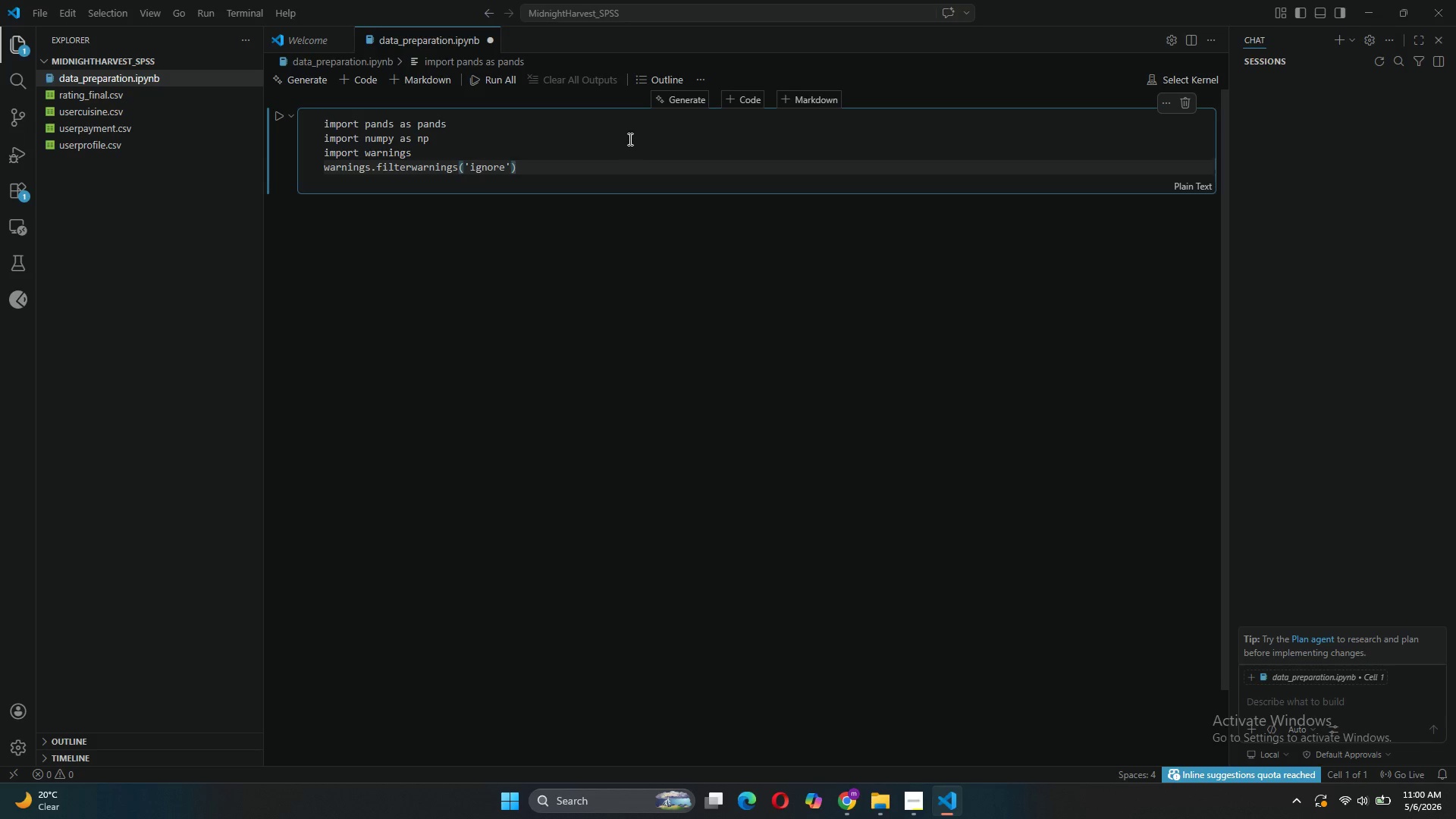 